 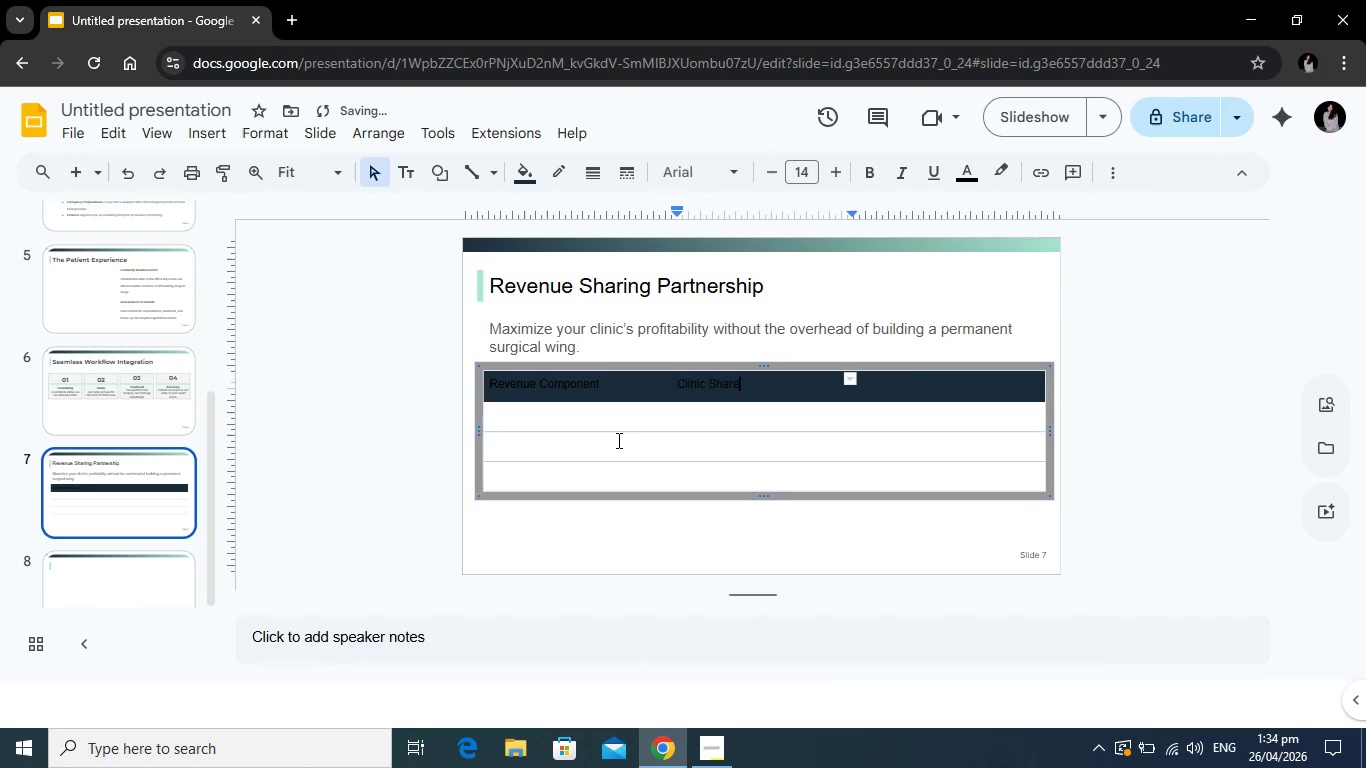 
left_click([963, 392])
 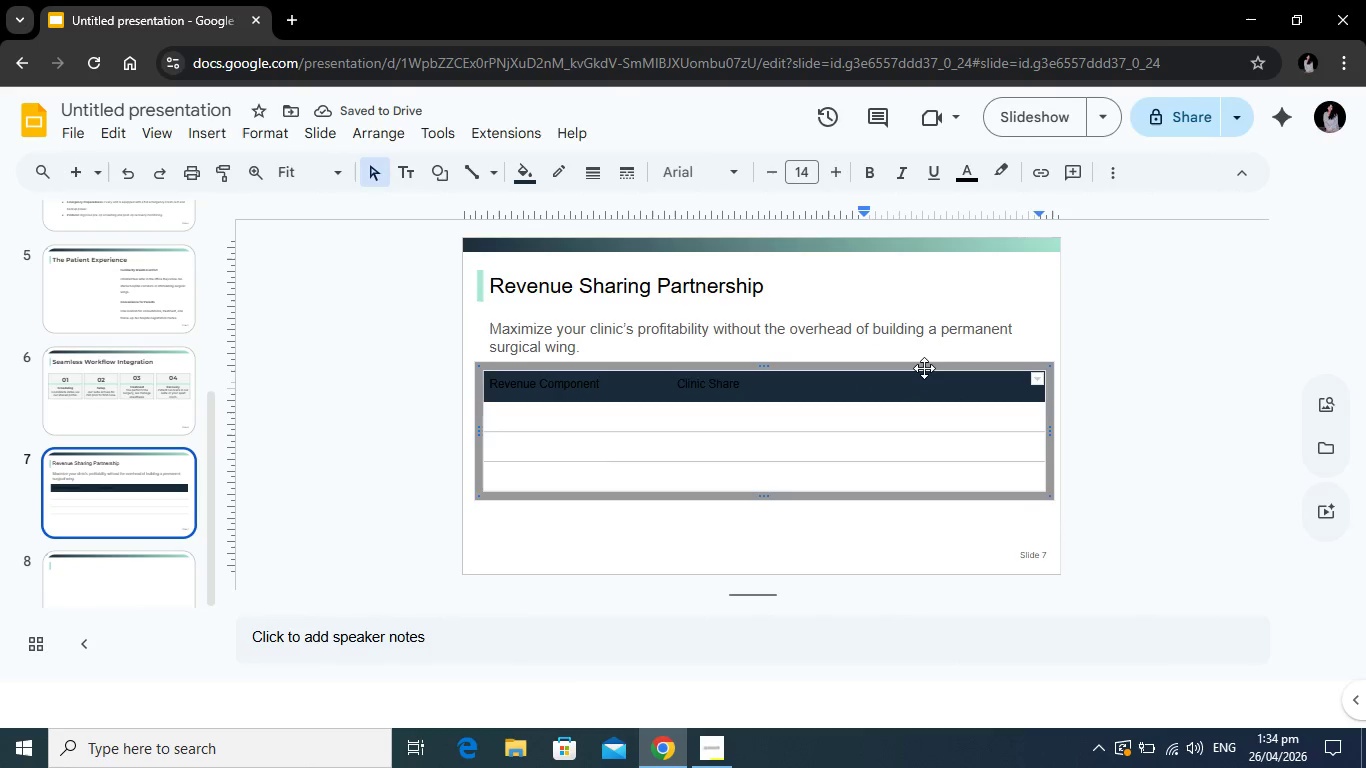 
type(MolarMovements)
 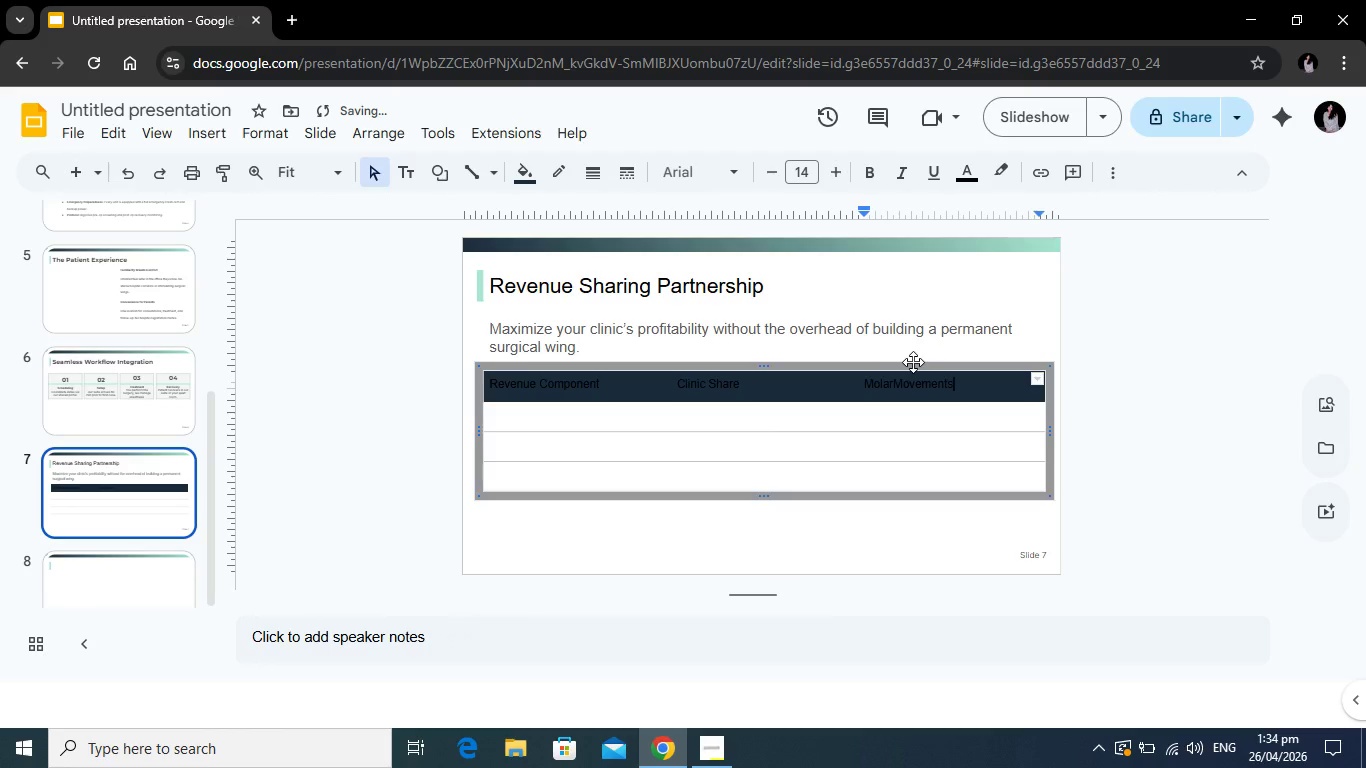 
left_click_drag(start_coordinate=[972, 390], to_coordinate=[572, 399])
 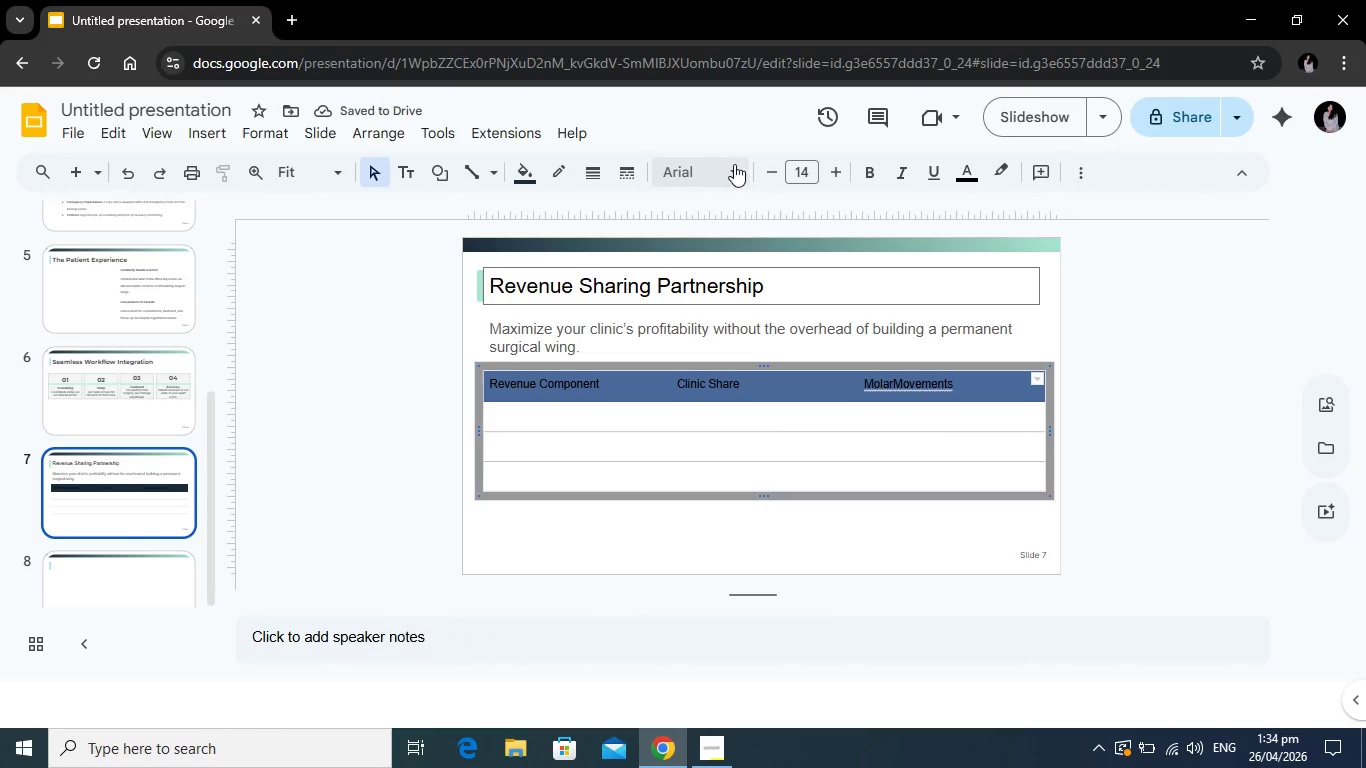 
left_click([733, 164])
 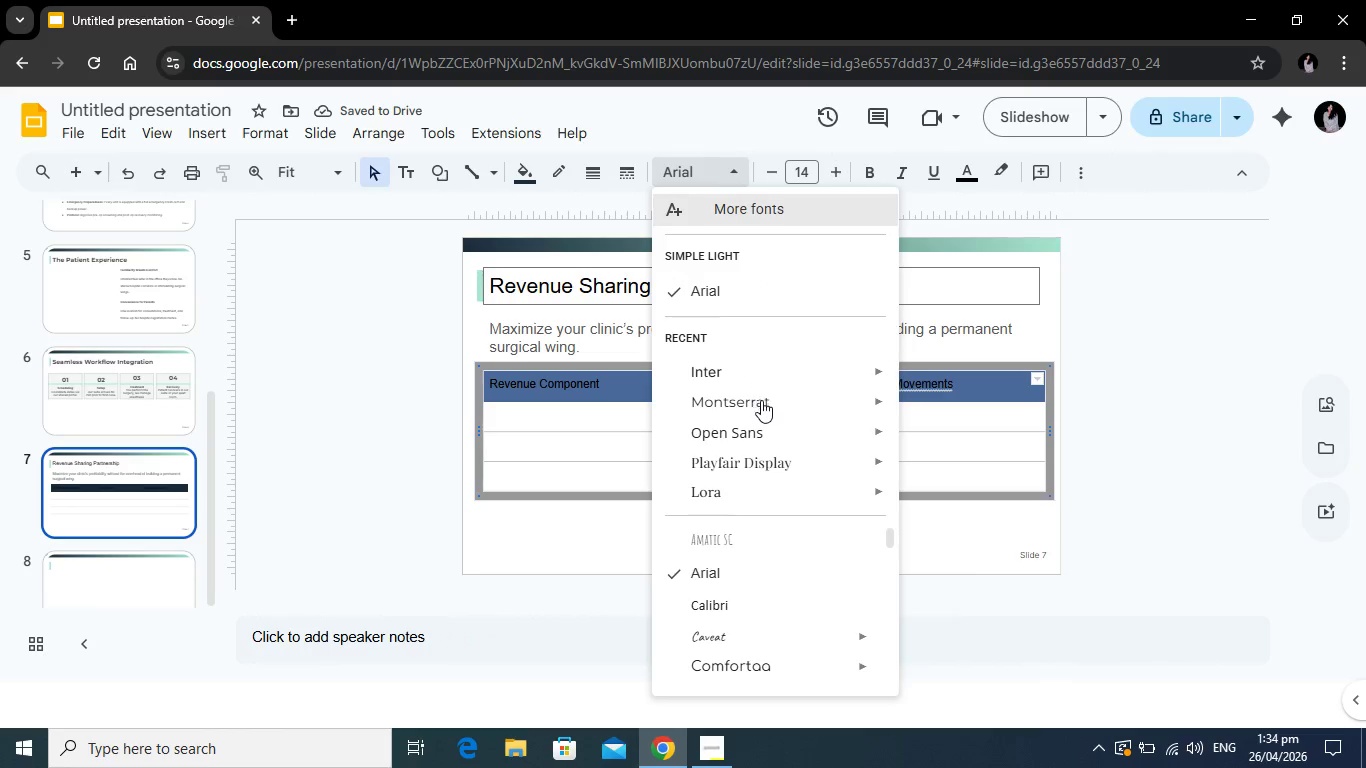 
left_click([761, 400])
 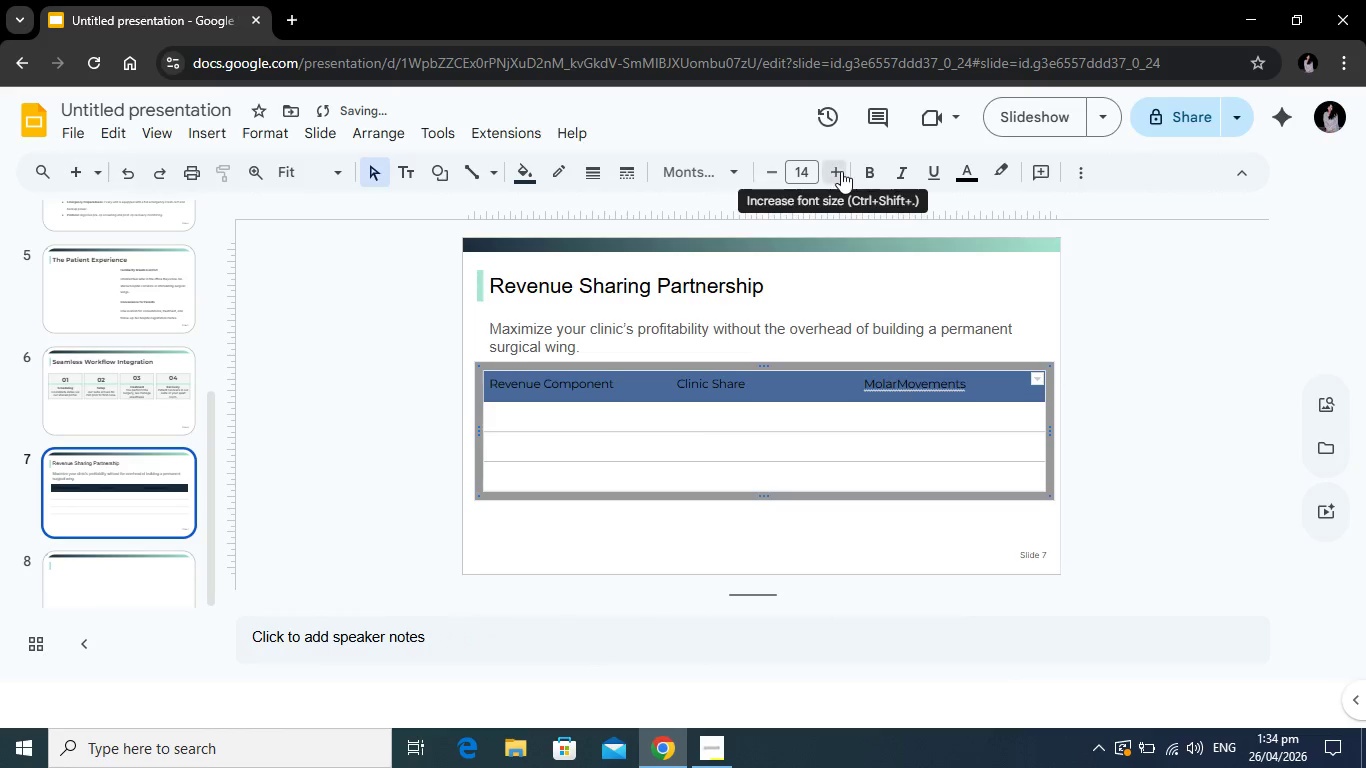 
double_click([842, 166])
 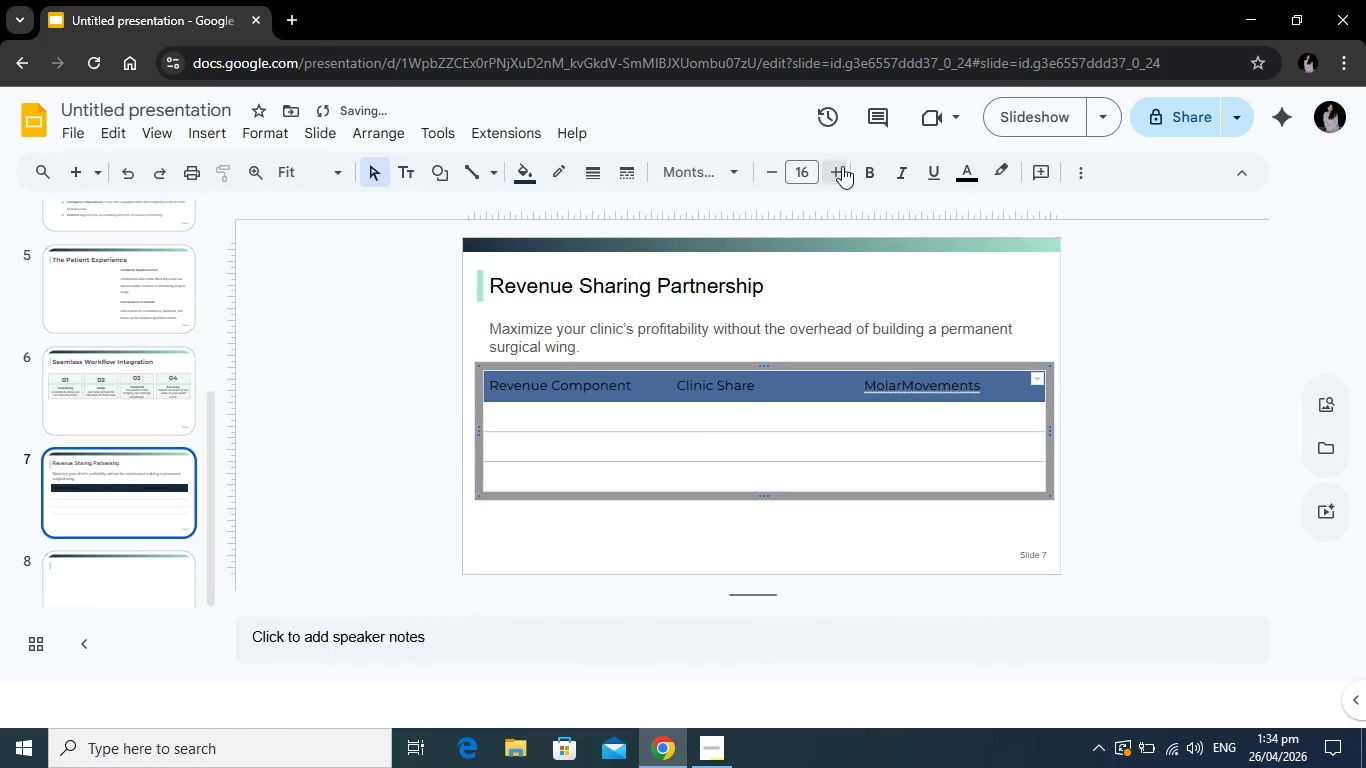 
triple_click([842, 166])
 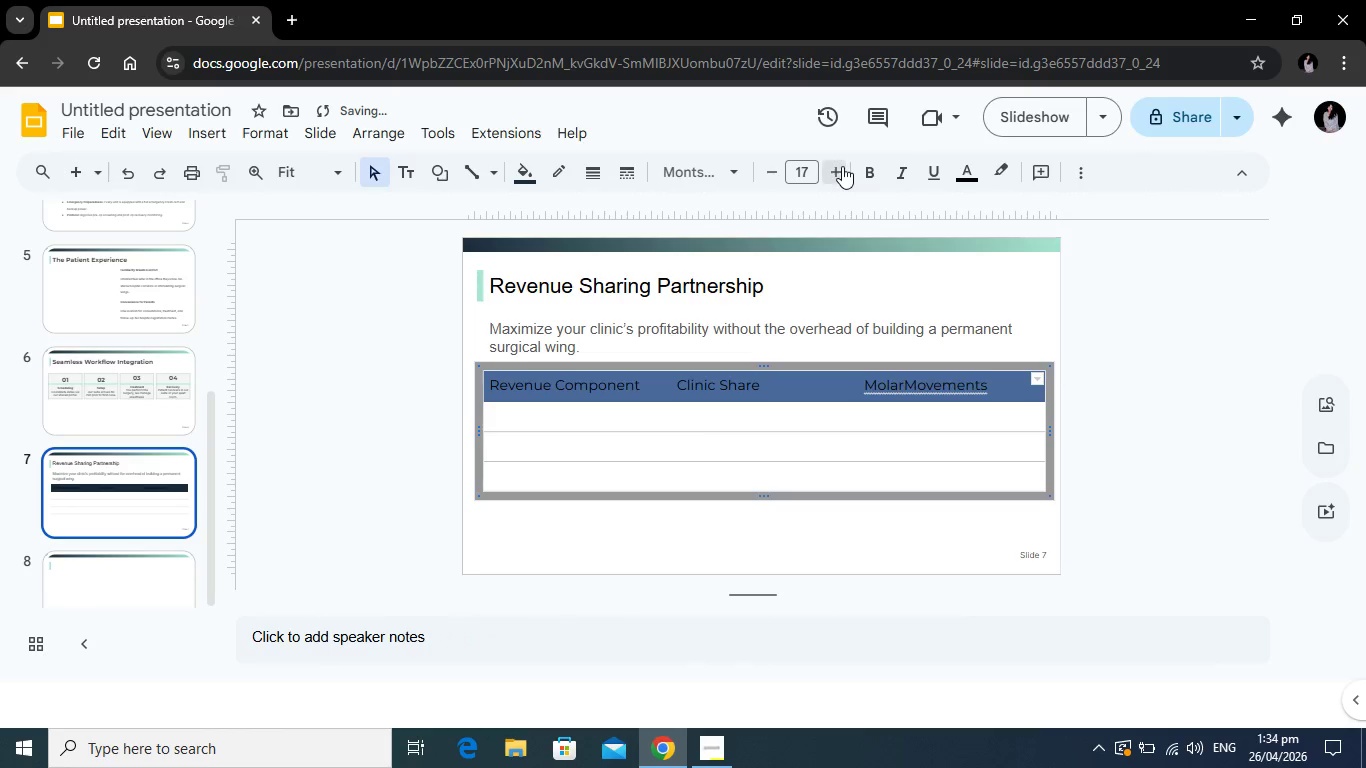 
triple_click([842, 166])
 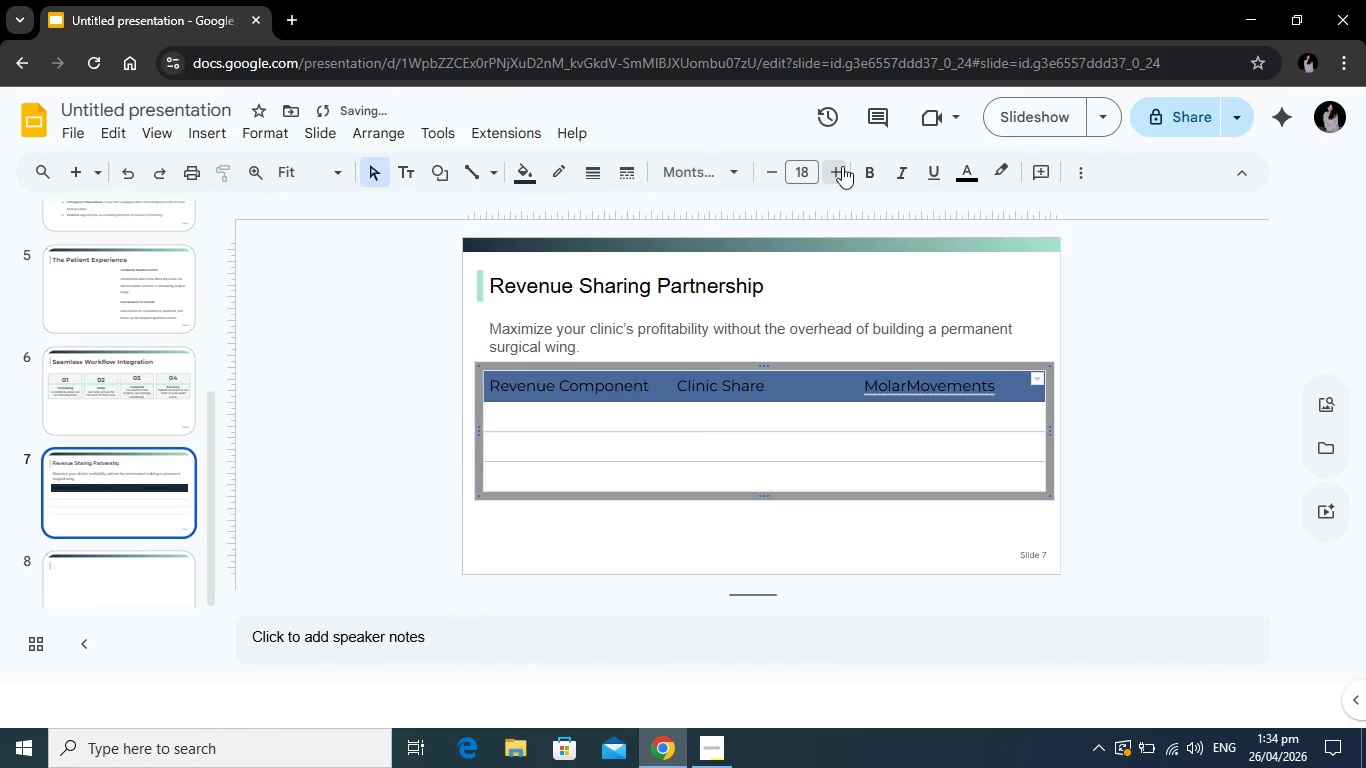 
triple_click([842, 166])
 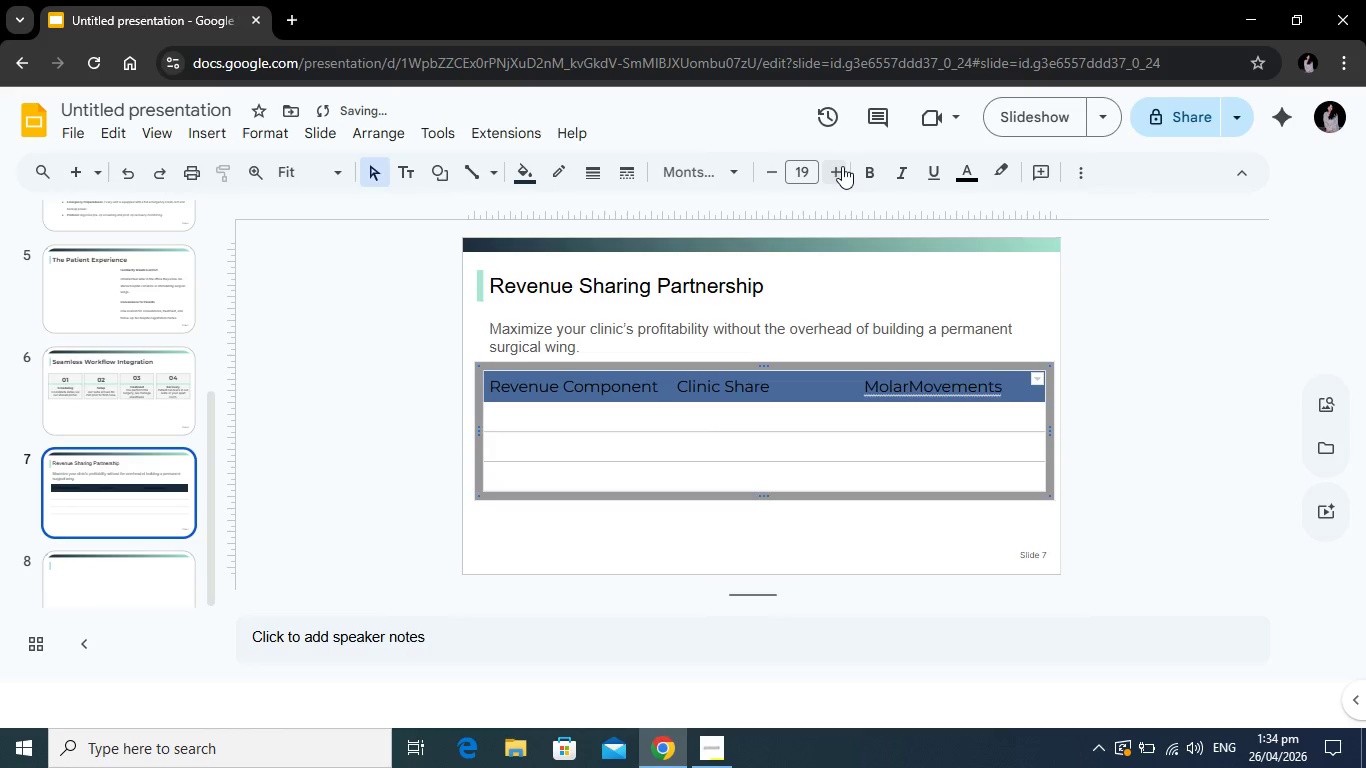 
triple_click([842, 166])
 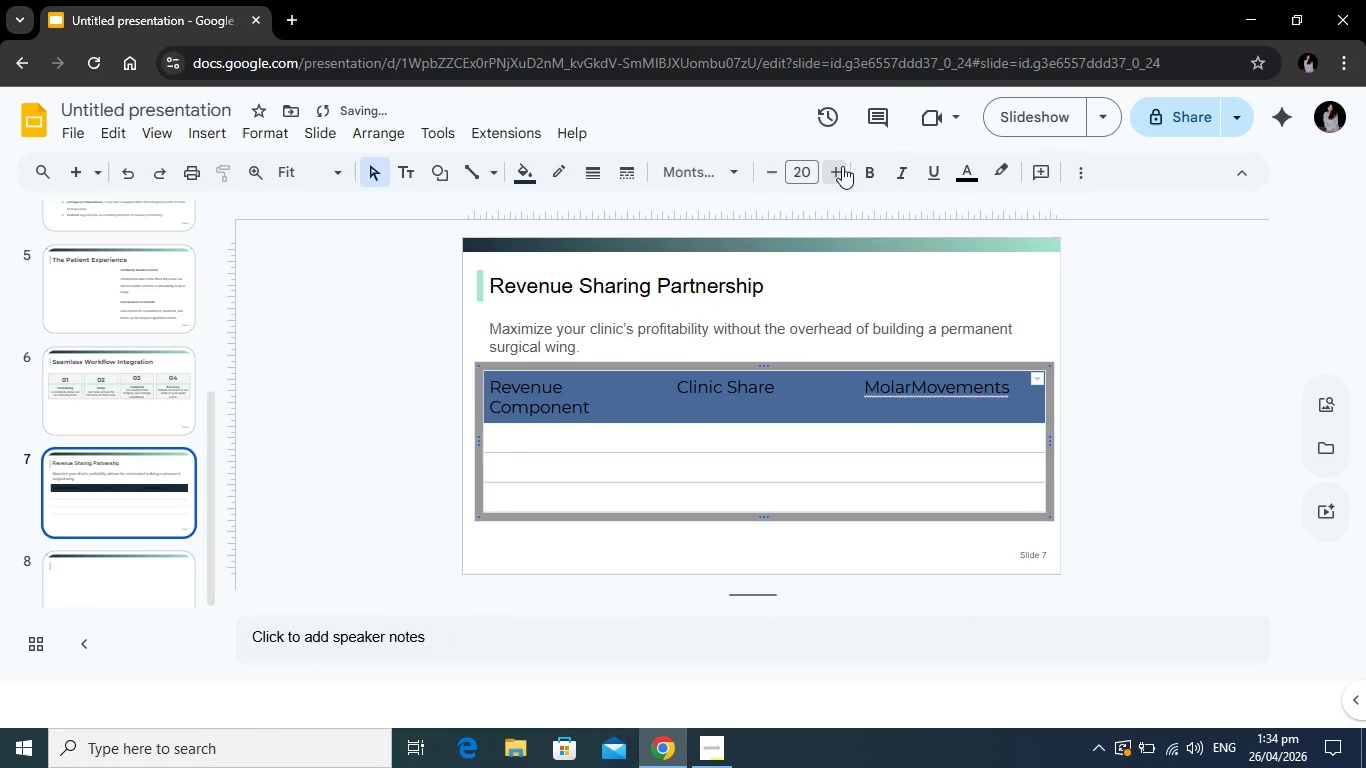 
triple_click([842, 166])
 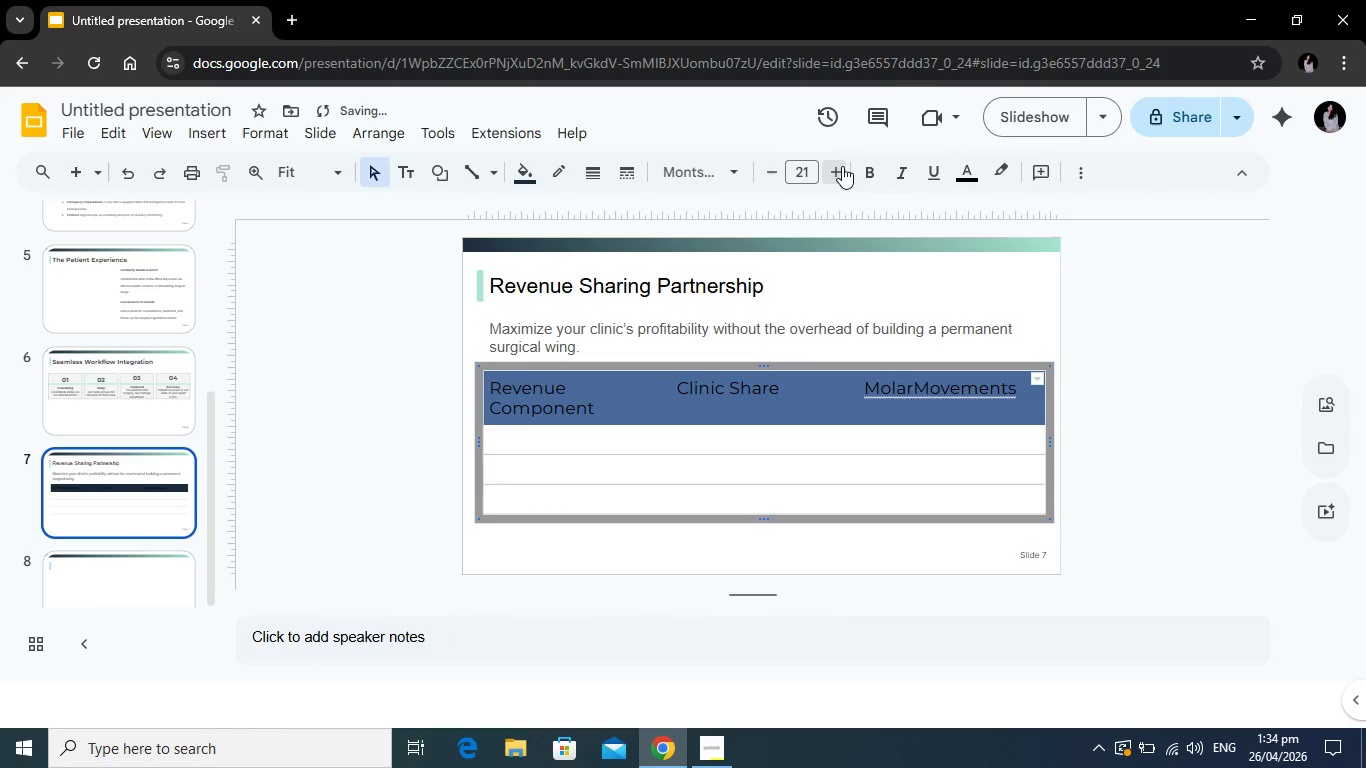 
triple_click([842, 166])
 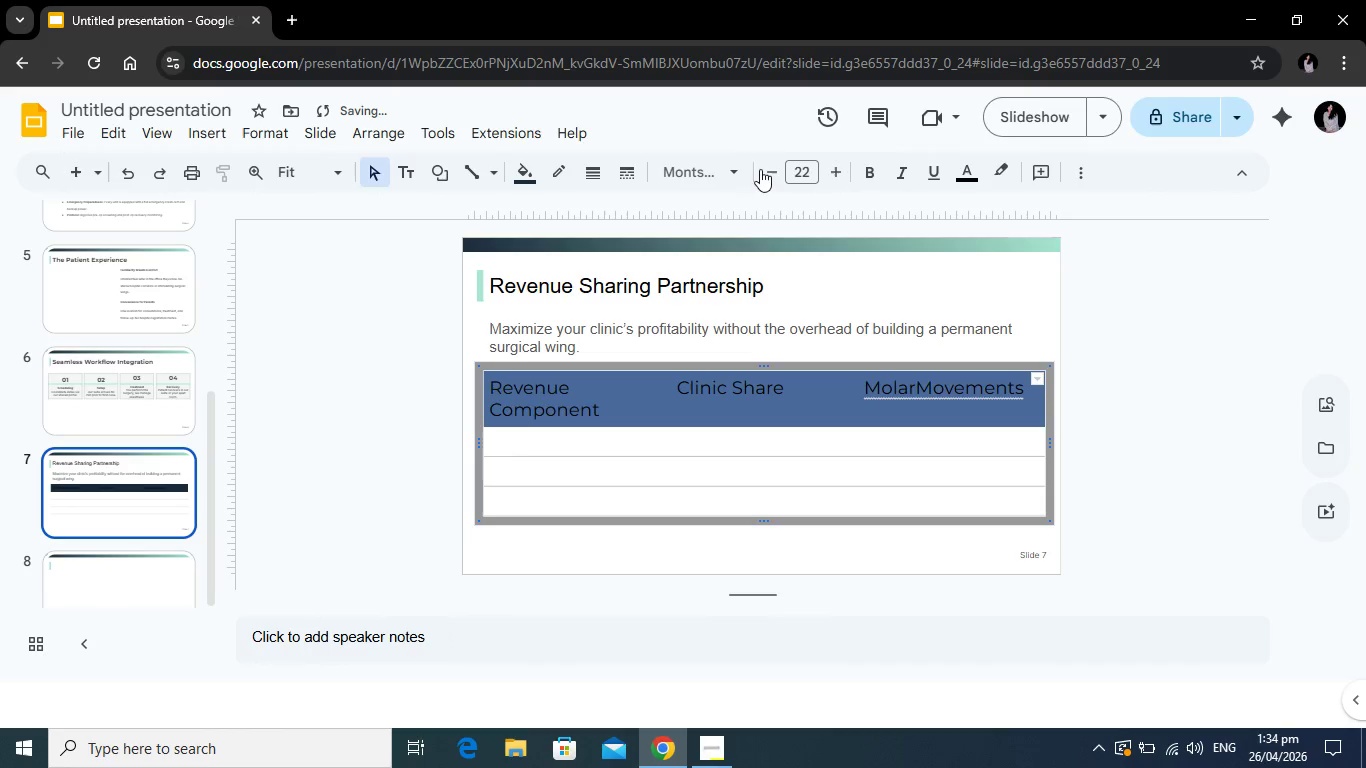 
left_click([763, 168])
 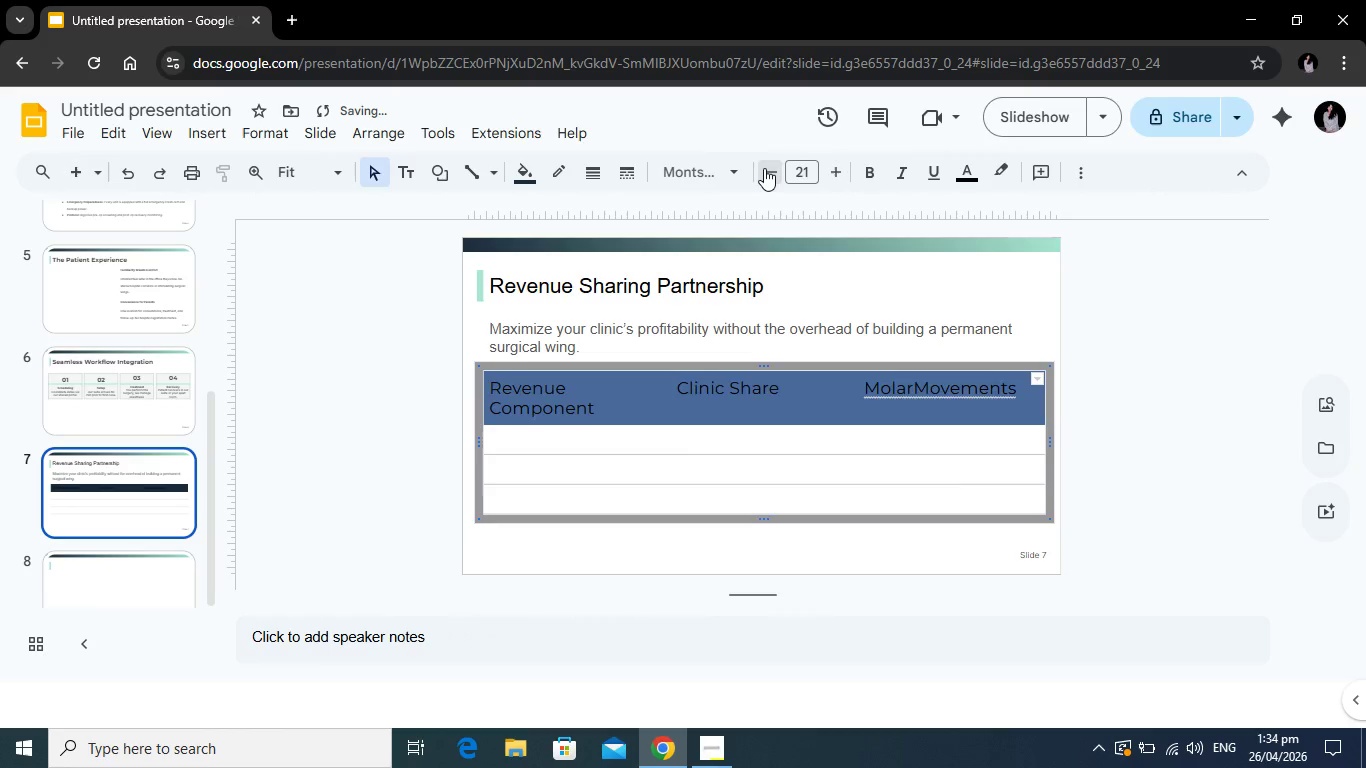 
triple_click([764, 168])
 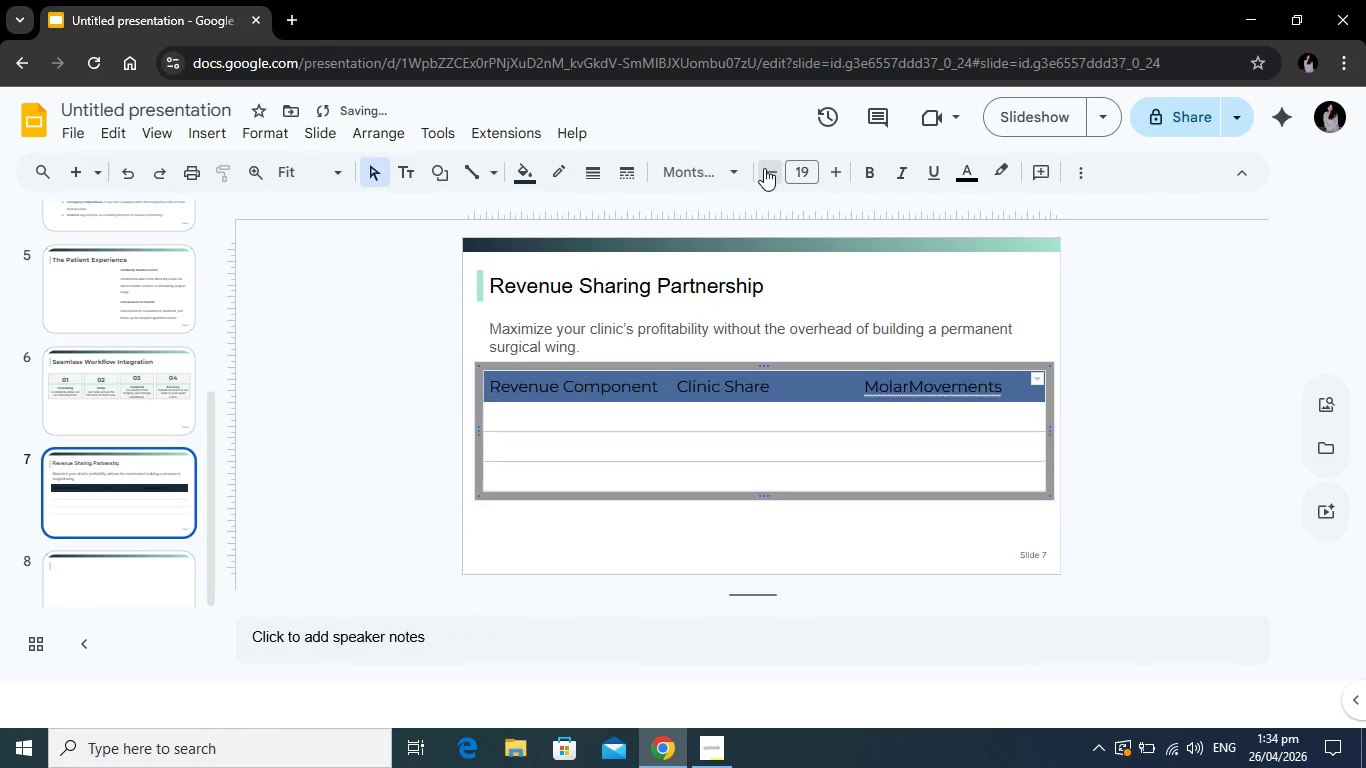 
triple_click([764, 168])
 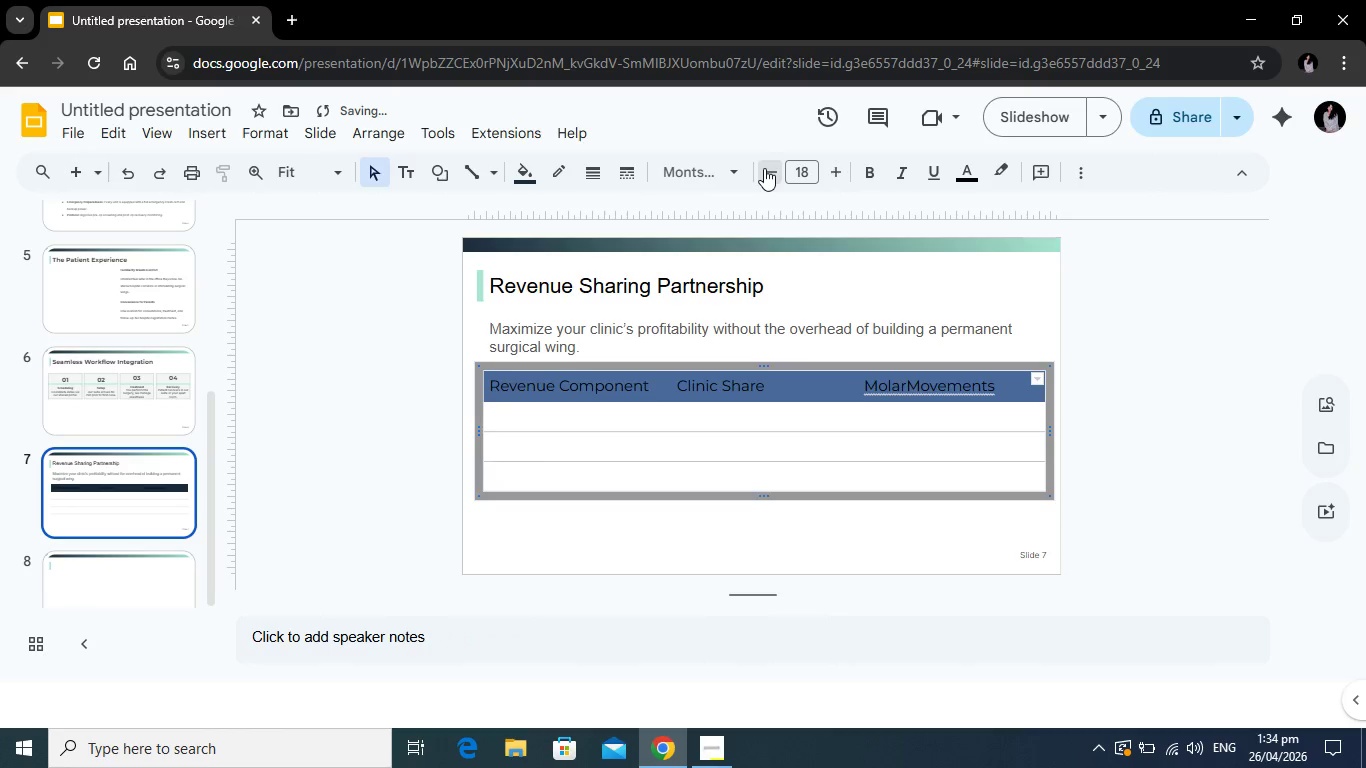 
double_click([764, 168])
 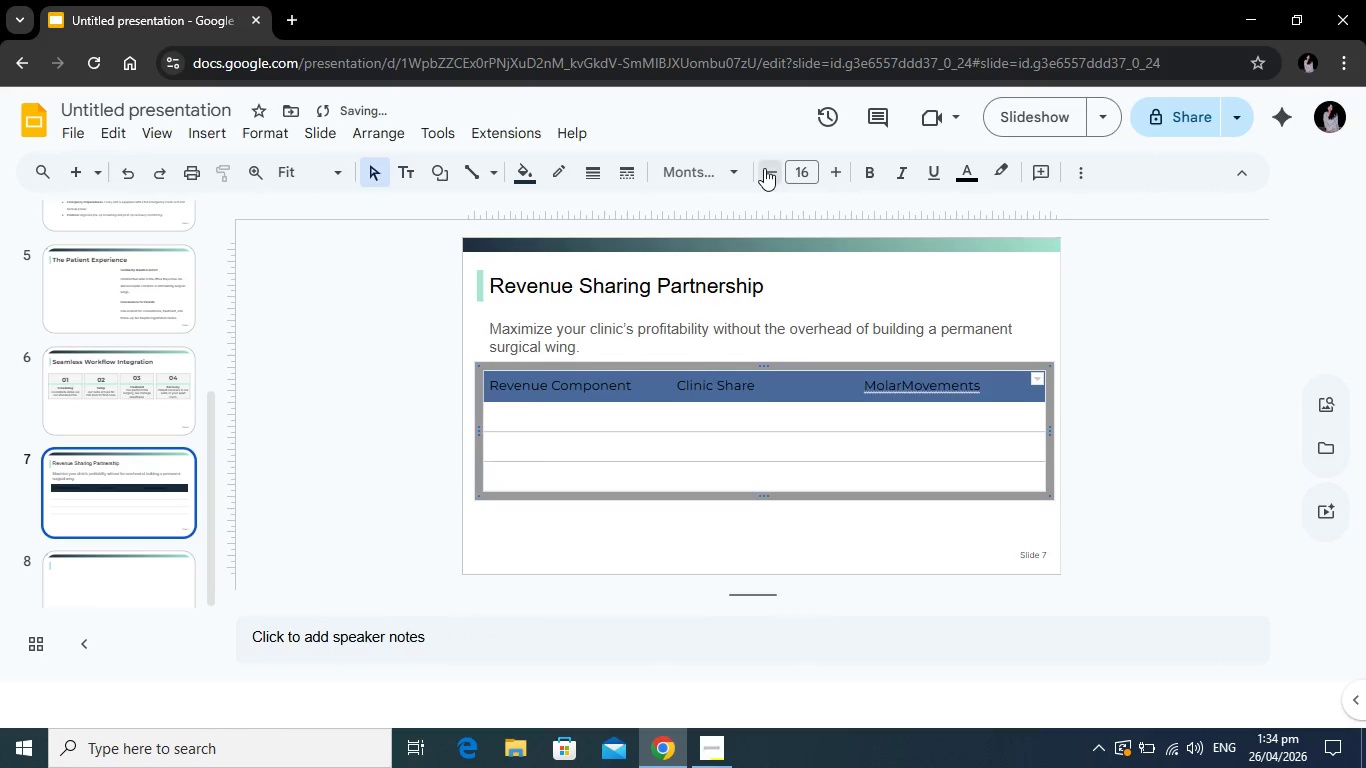 
triple_click([764, 168])
 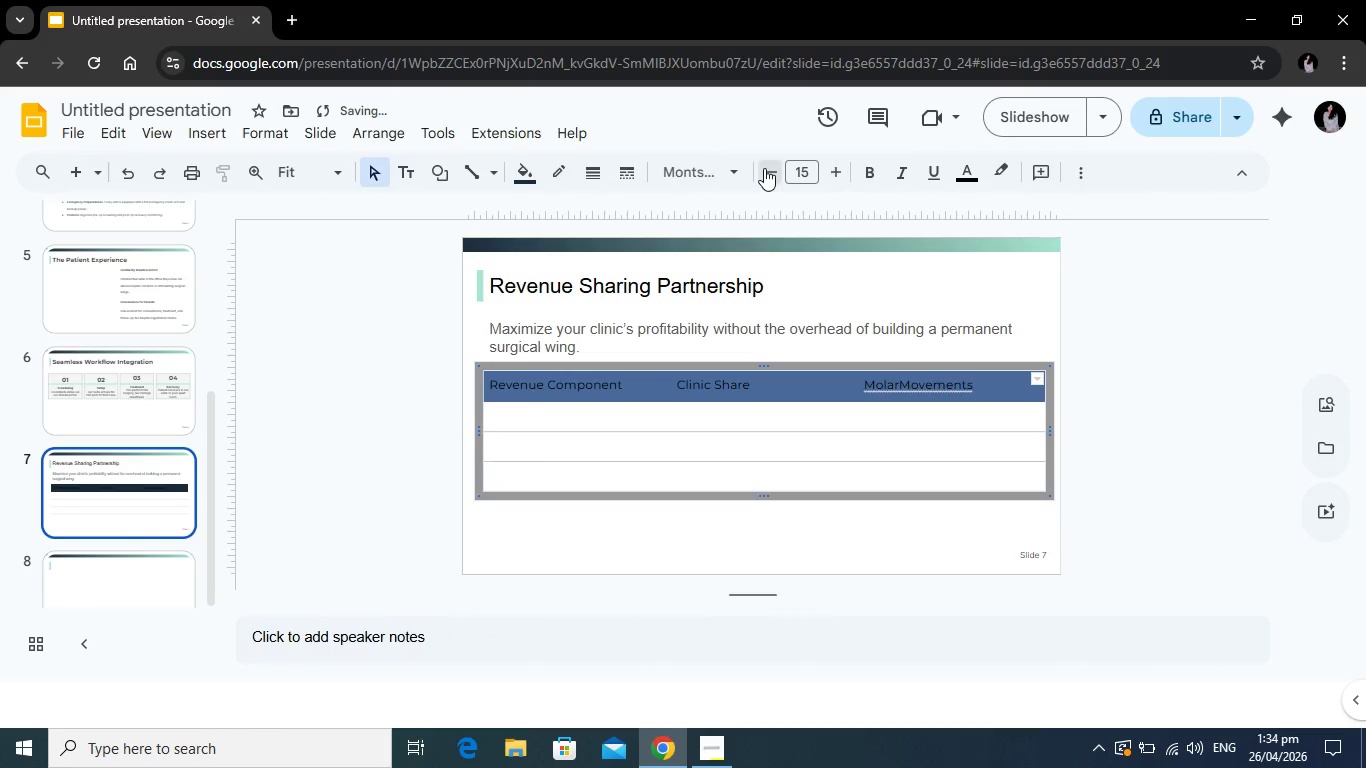 
left_click([764, 168])
 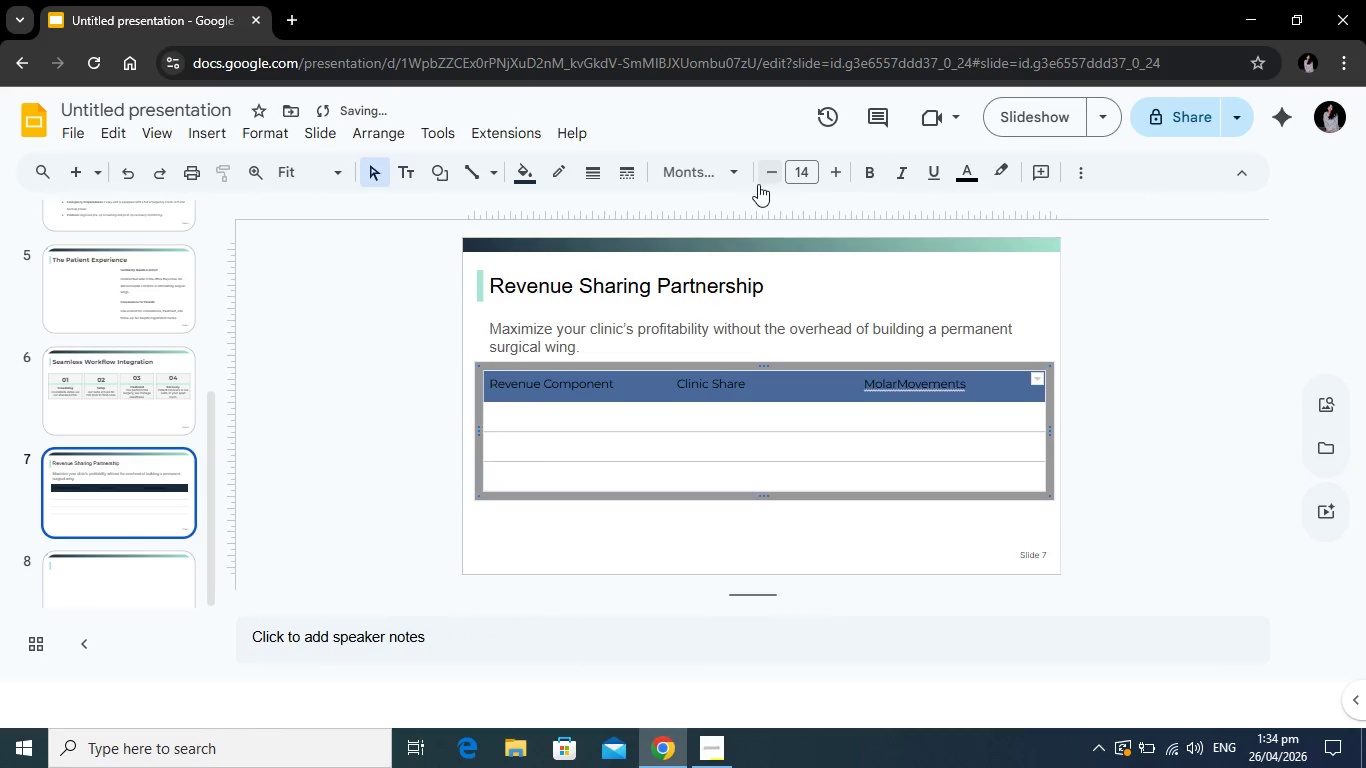 
left_click([743, 174])
 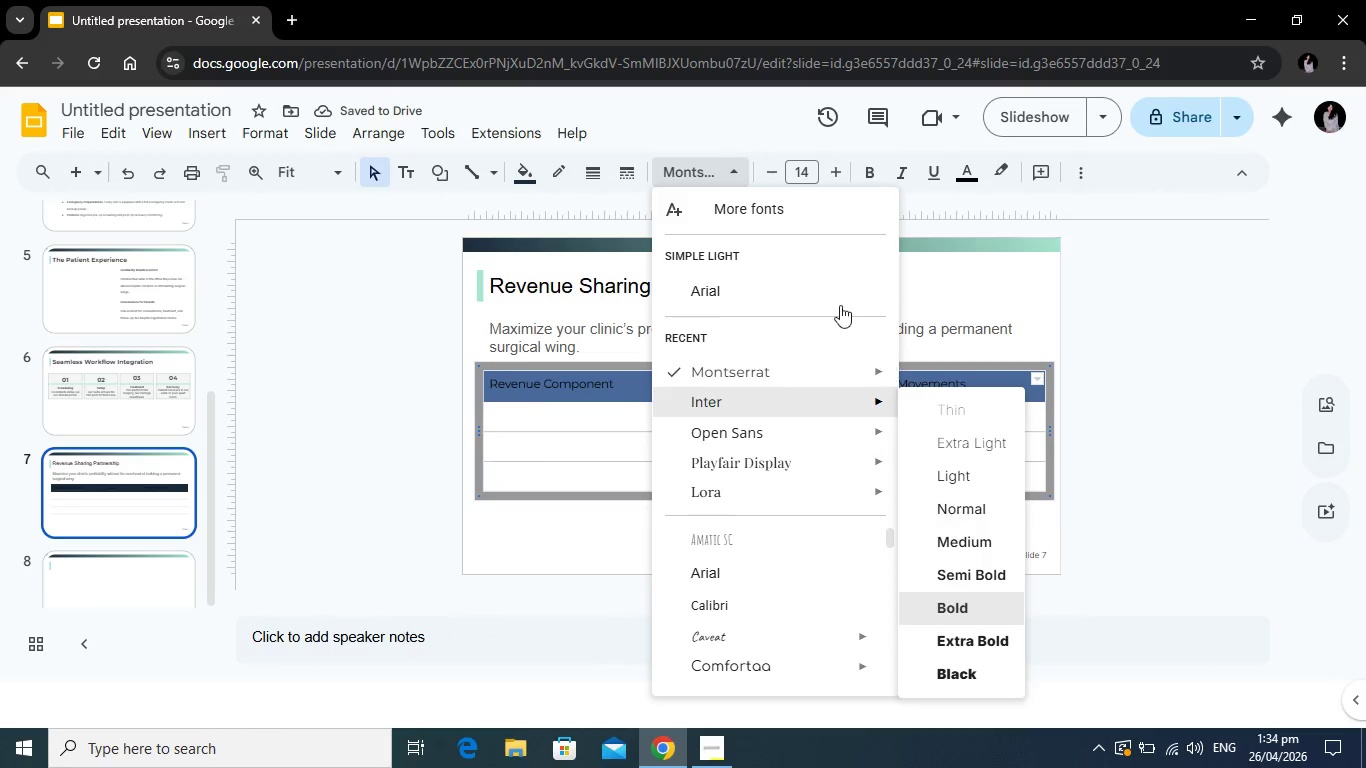 
left_click([877, 168])
 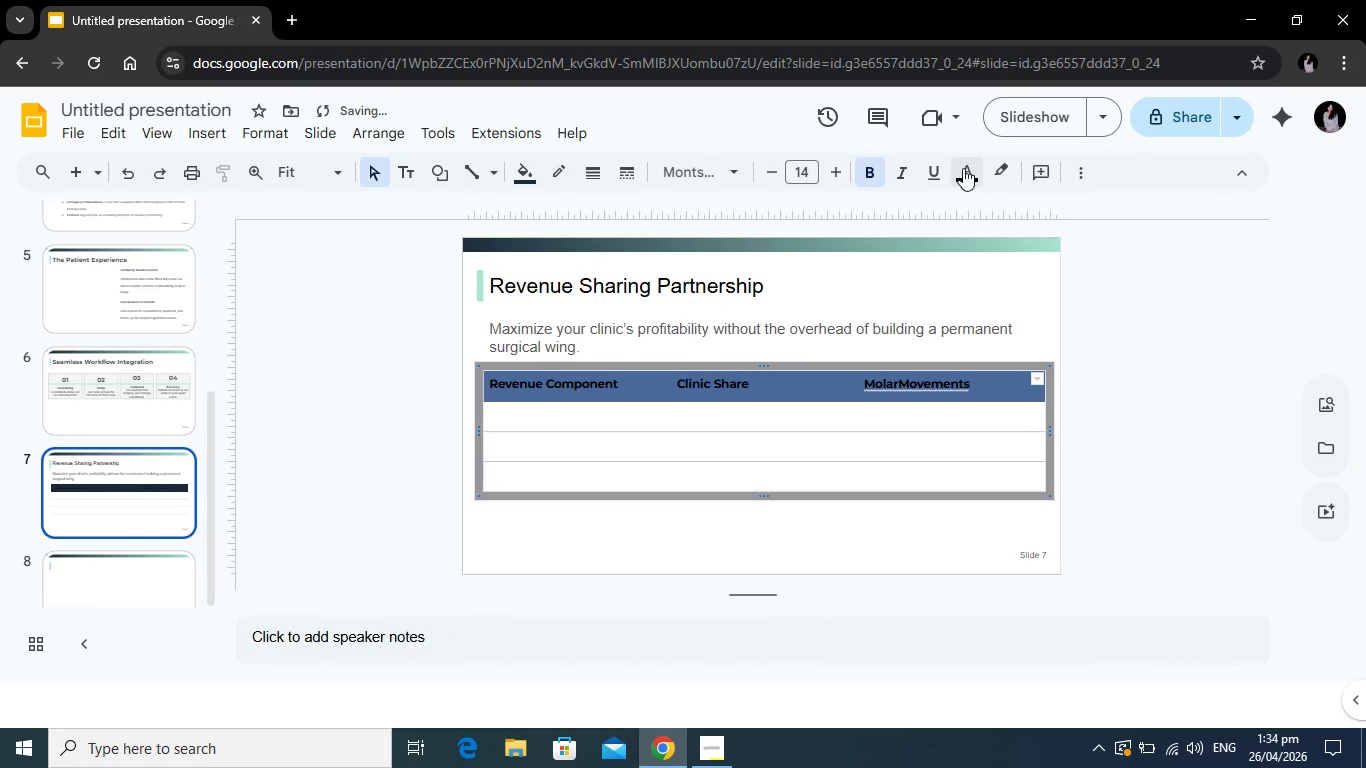 
left_click([963, 170])
 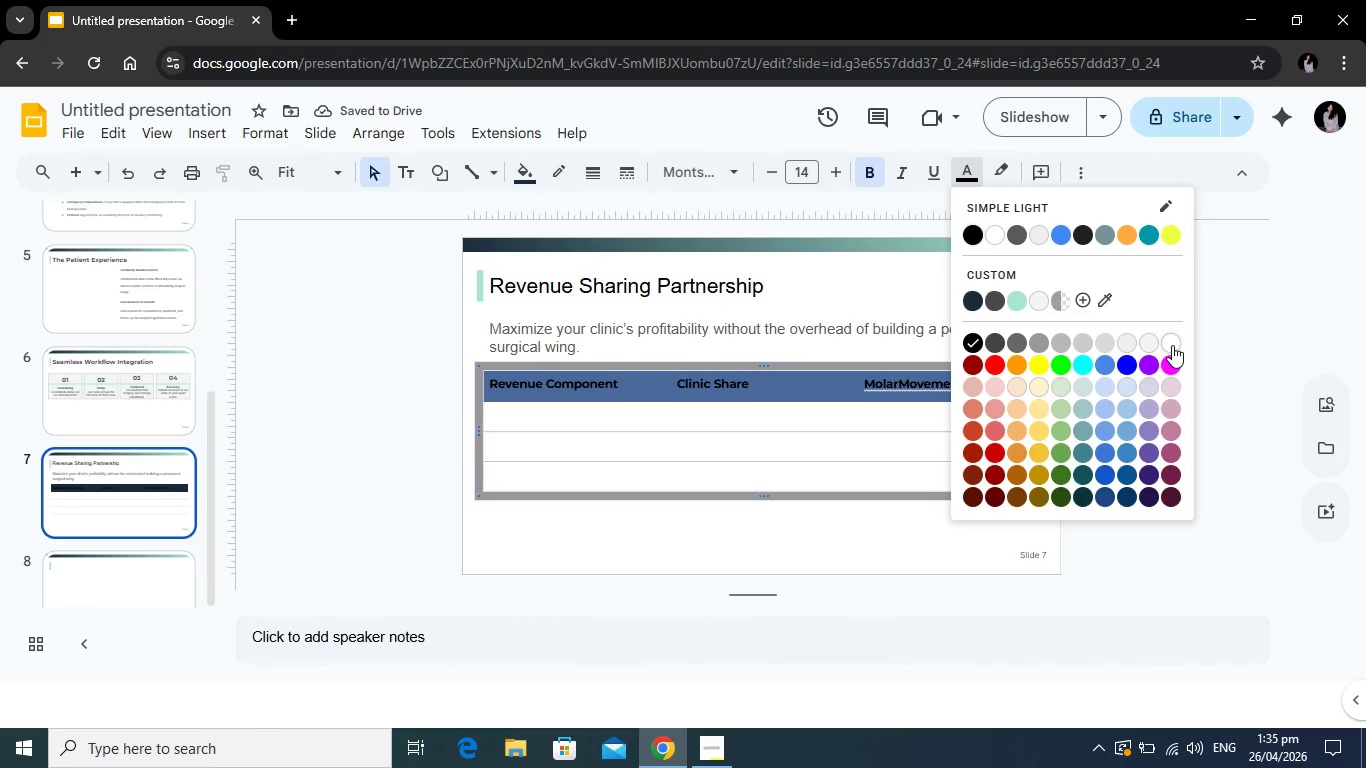 
left_click([1172, 345])
 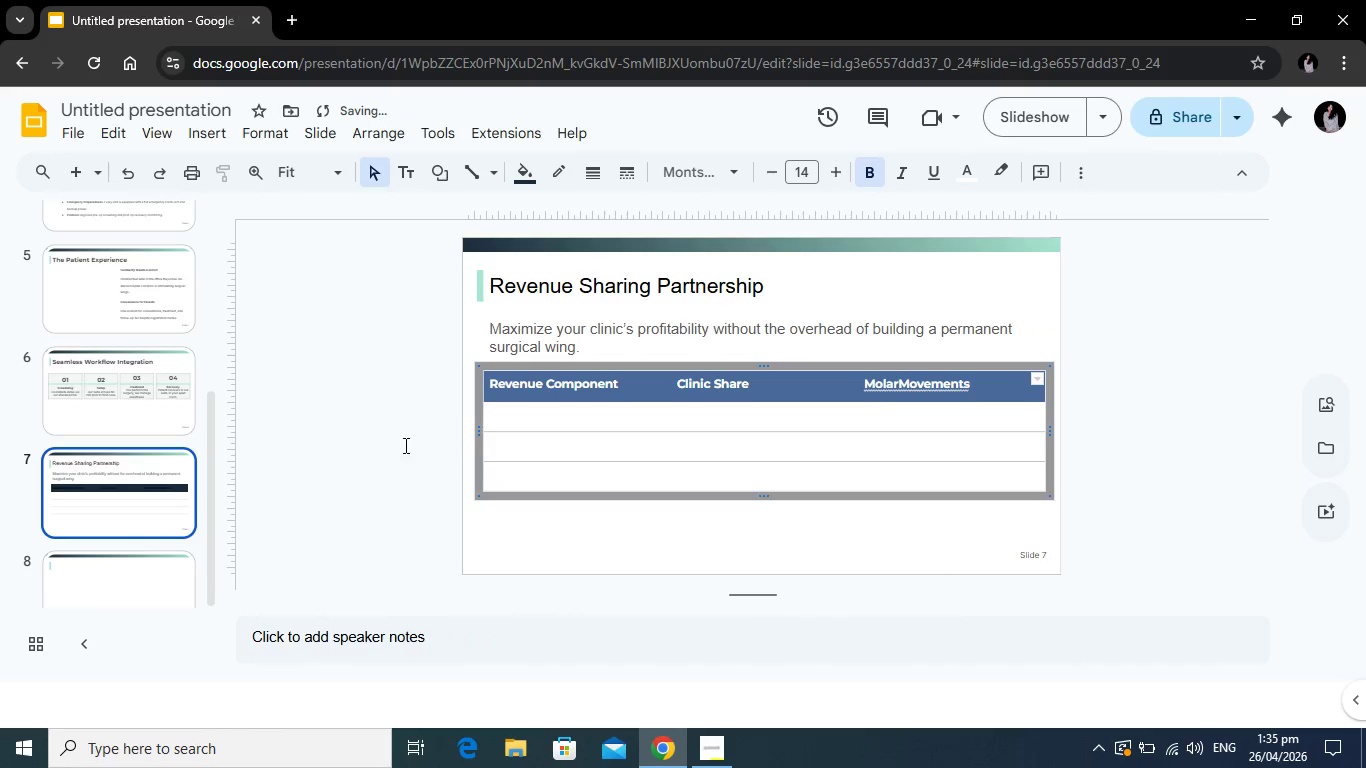 
left_click([404, 445])
 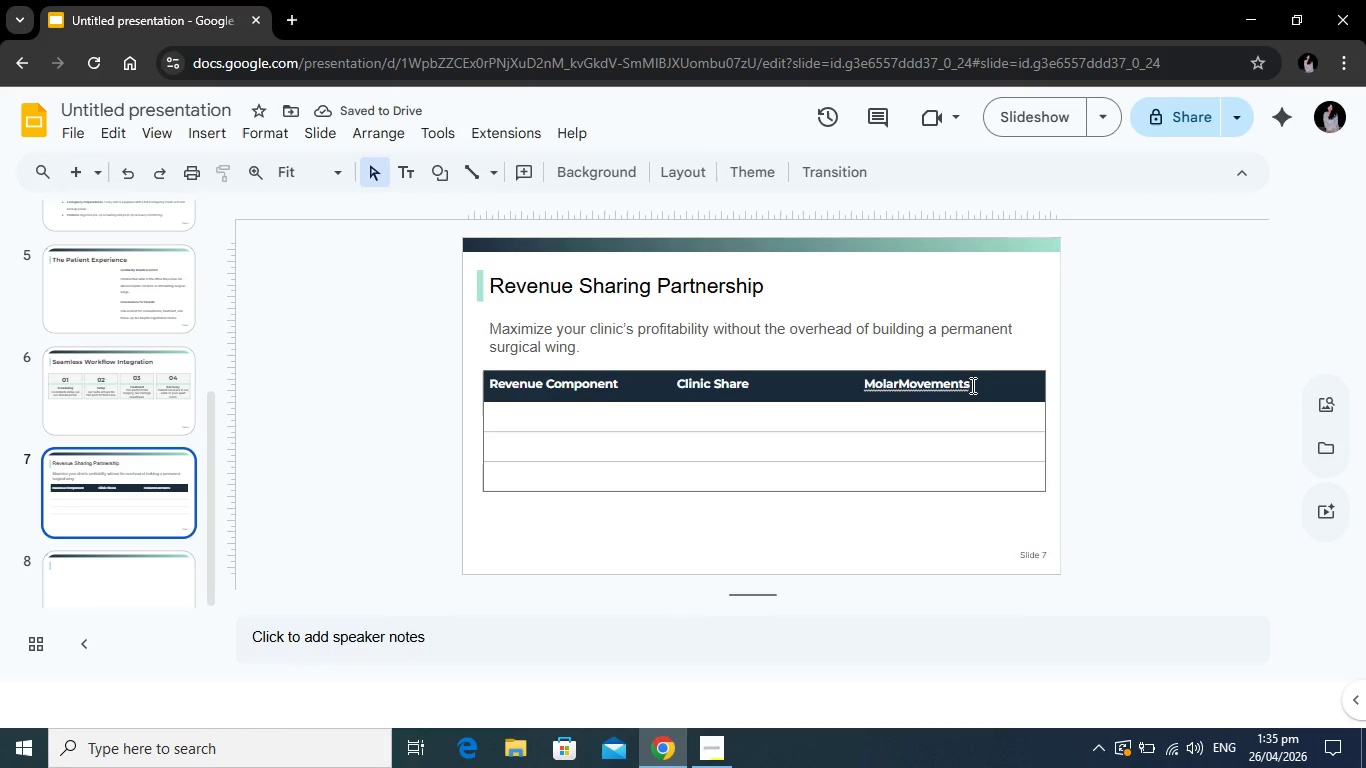 
left_click([564, 410])
 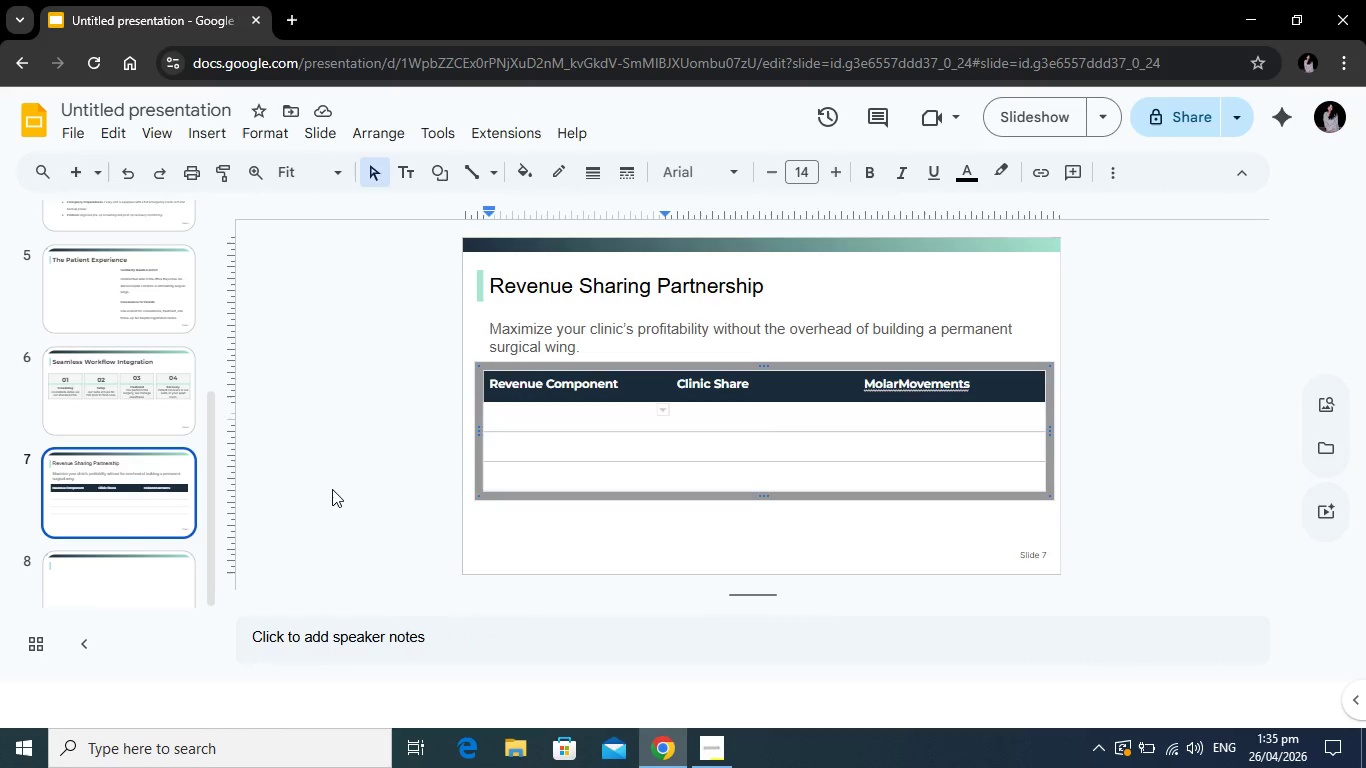 
left_click([332, 488])
 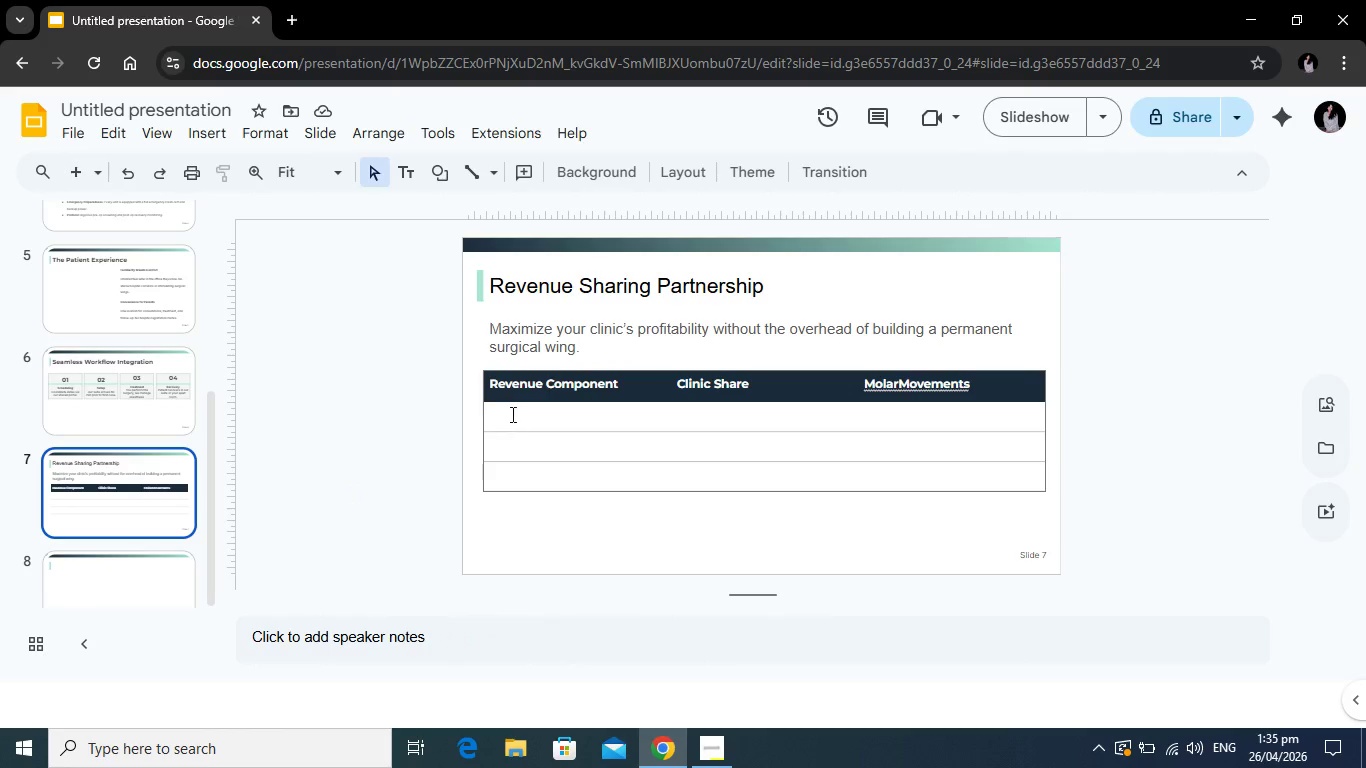 
left_click([511, 414])
 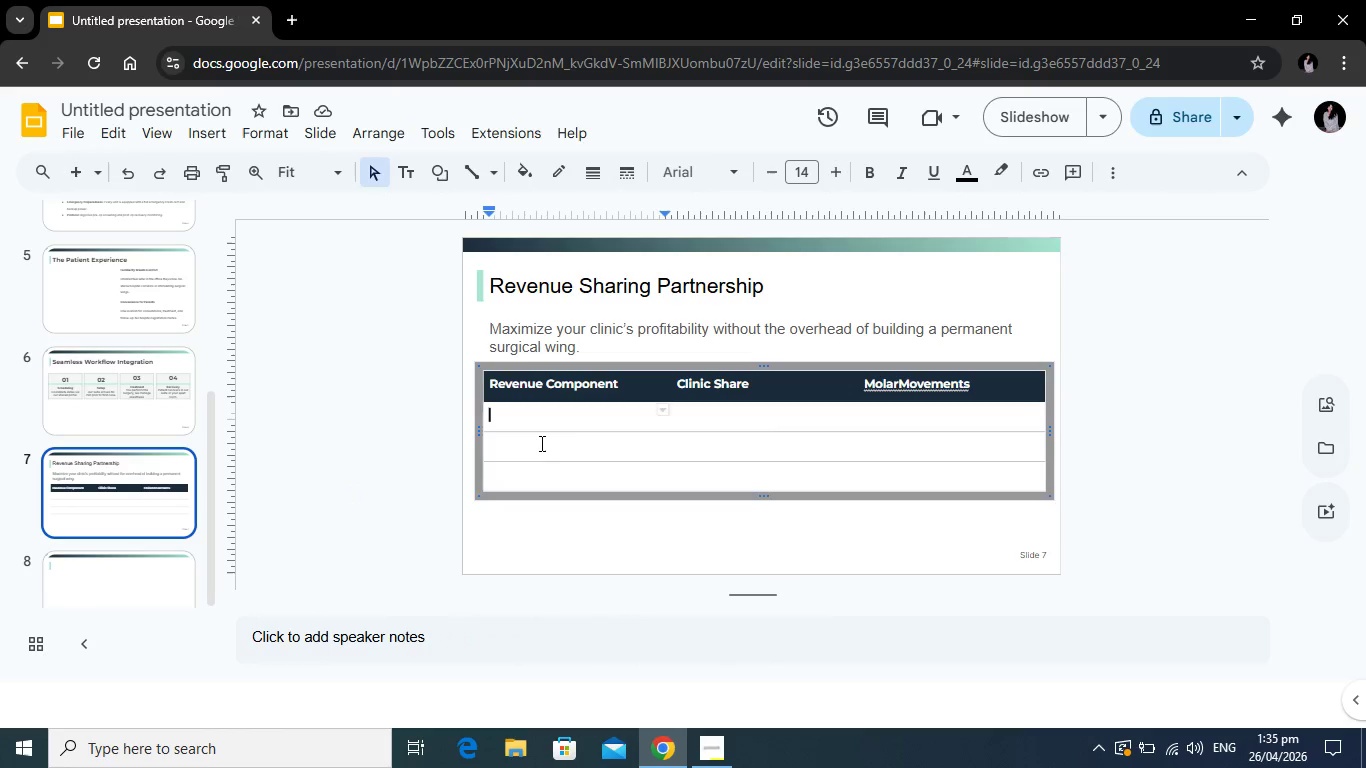 
left_click_drag(start_coordinate=[540, 443], to_coordinate=[963, 452])
 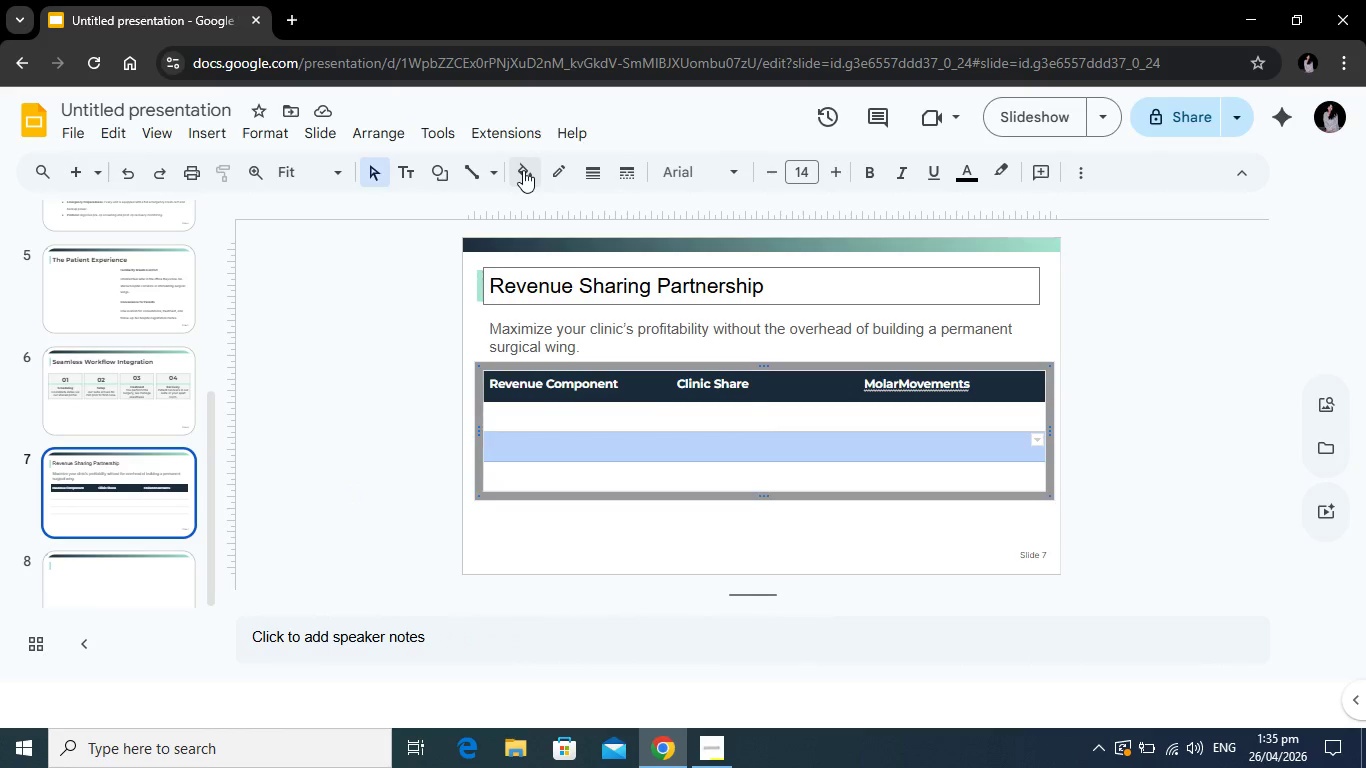 
left_click([523, 170])
 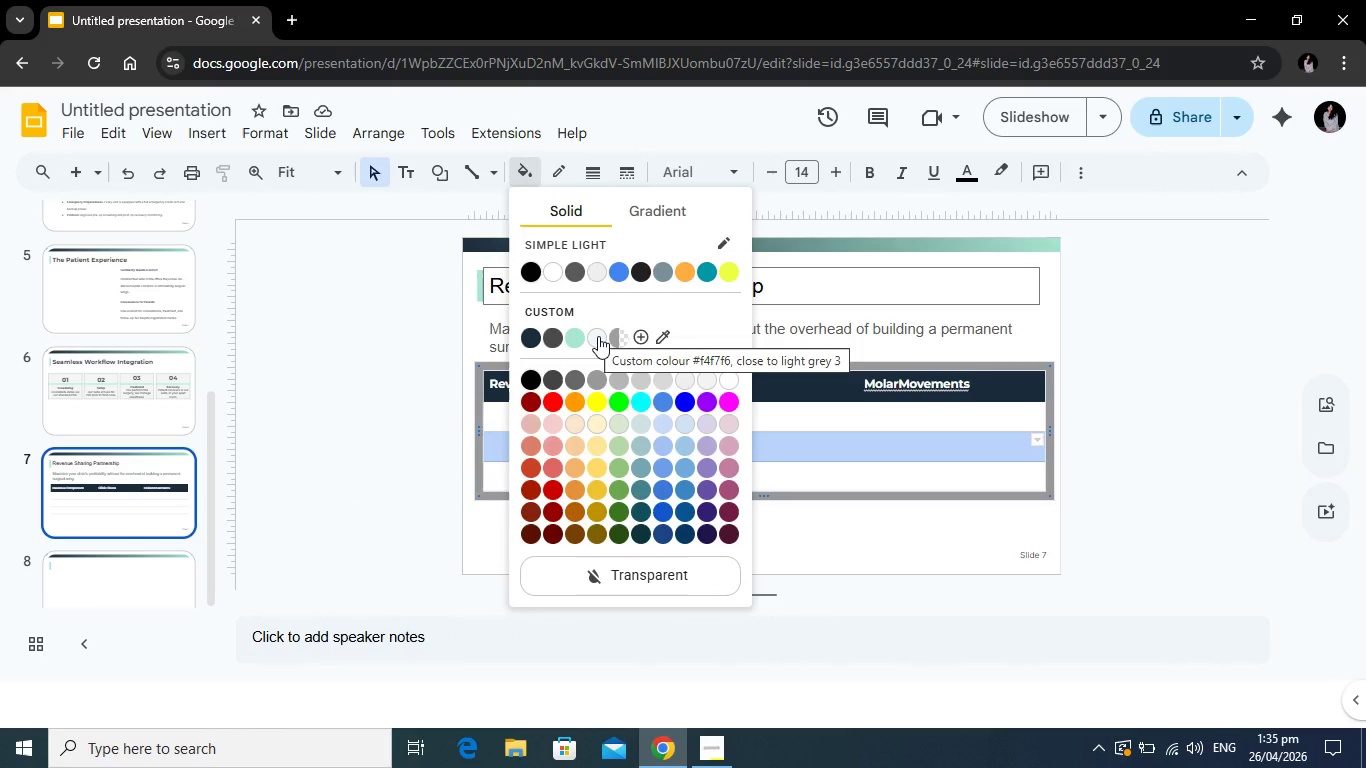 
left_click([598, 337])
 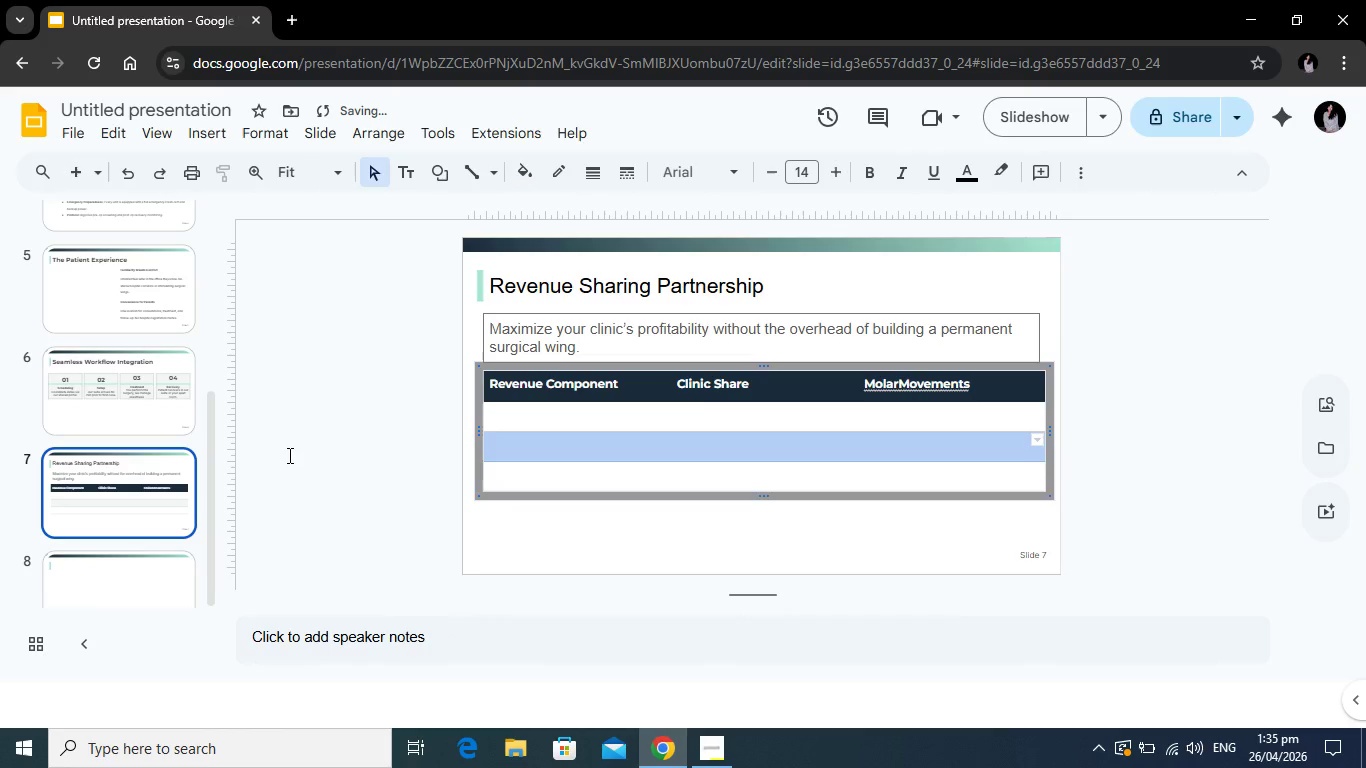 
left_click([288, 455])
 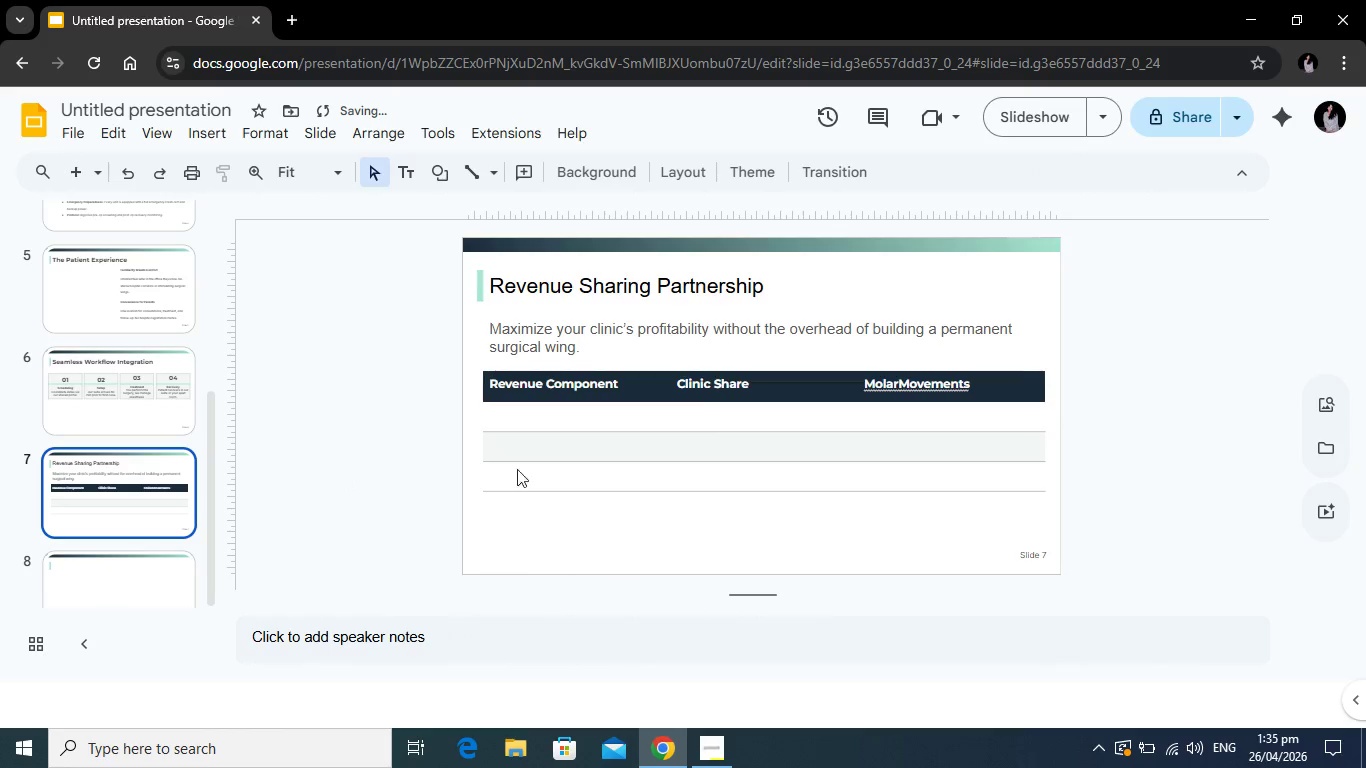 
left_click([507, 413])
 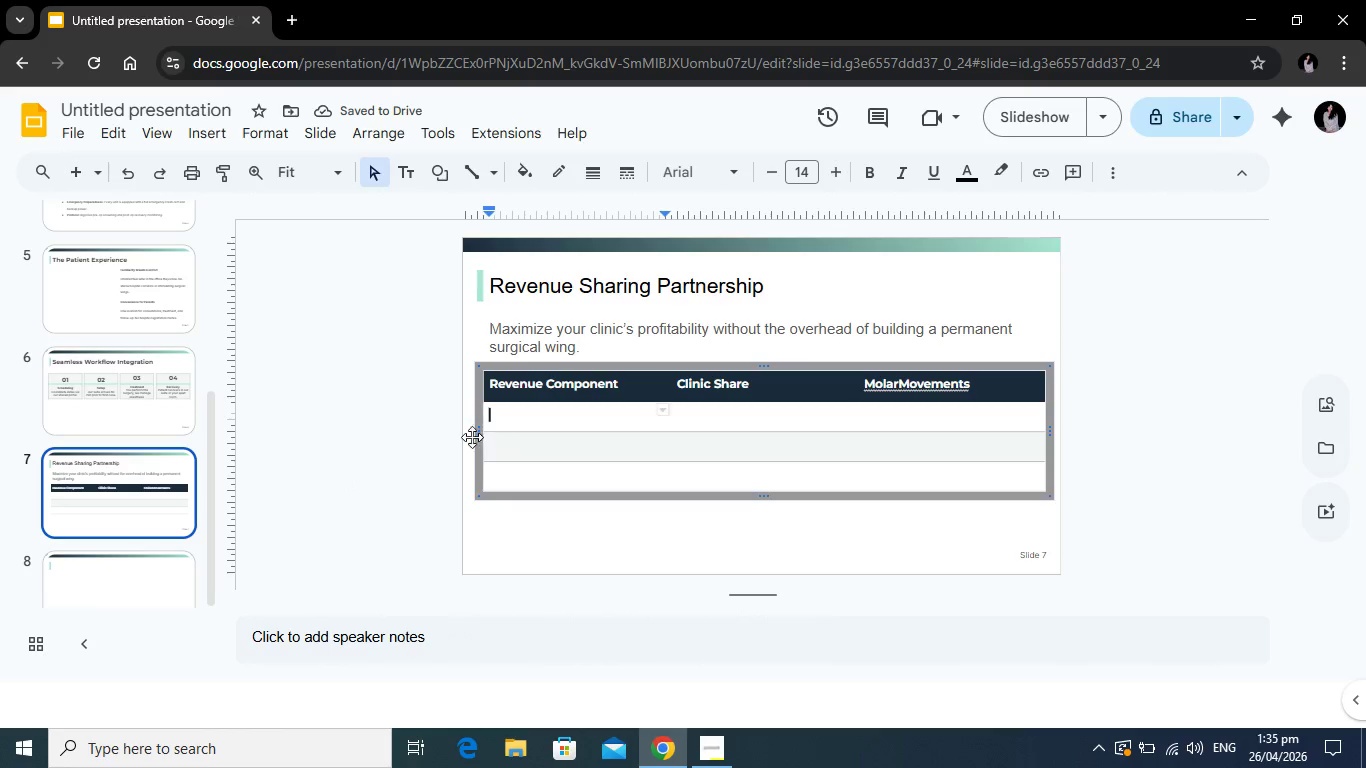 
type(Surgical Fees (Dental))
 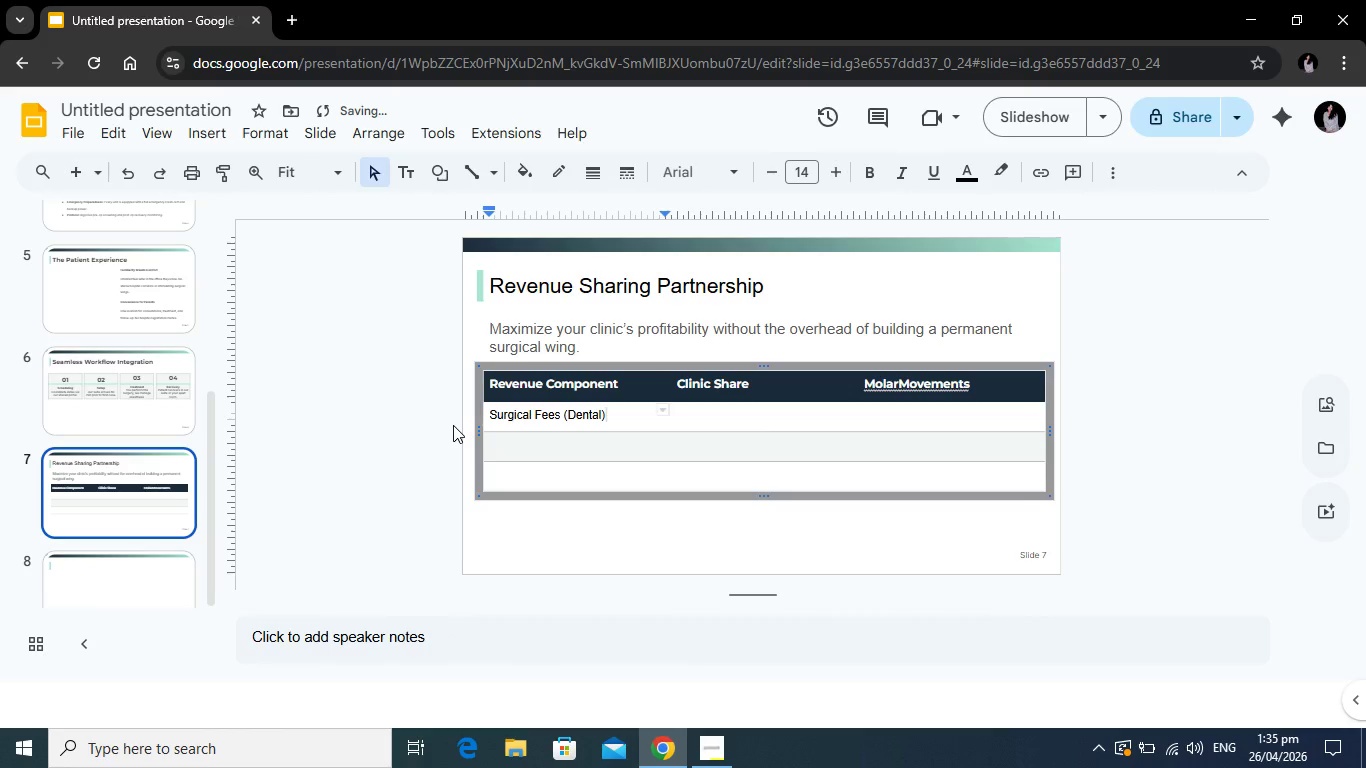 
key(ArrowDown)
 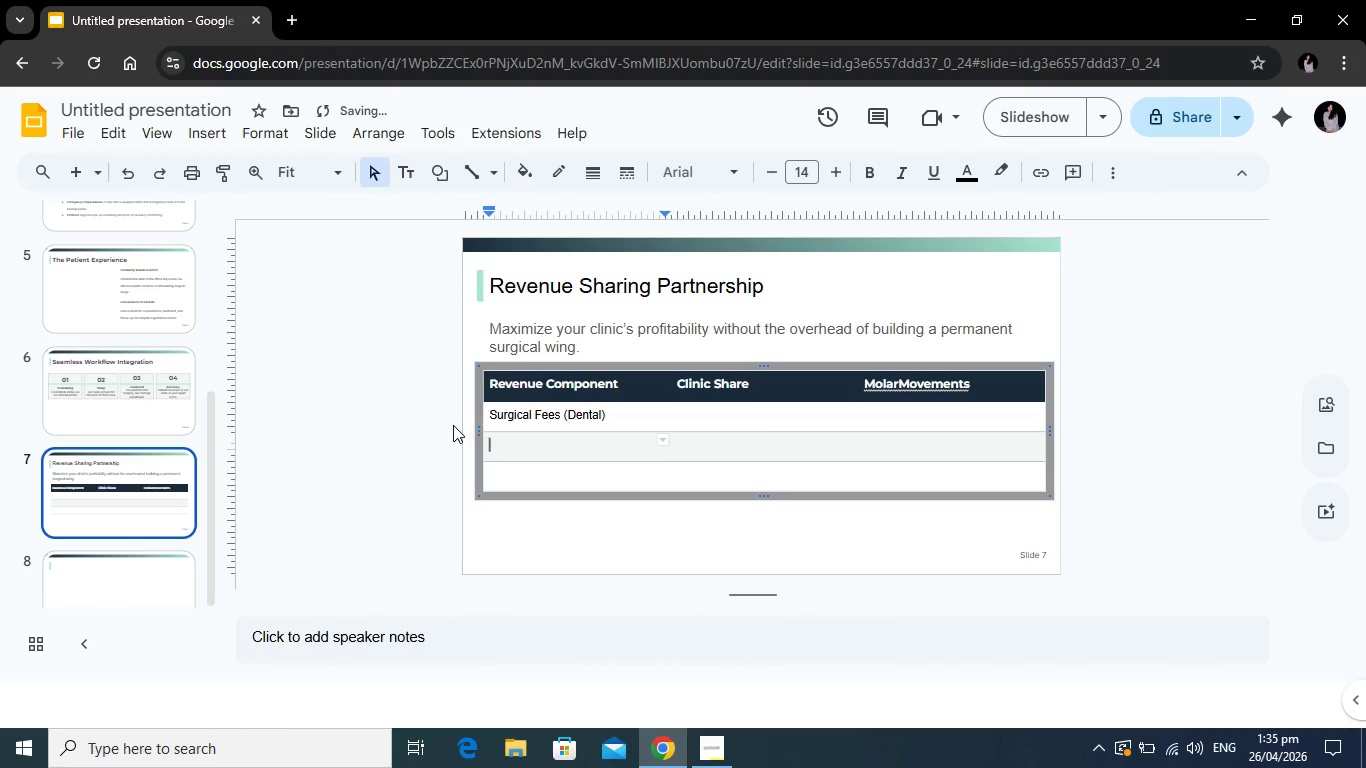 
type(Facility Fee)
 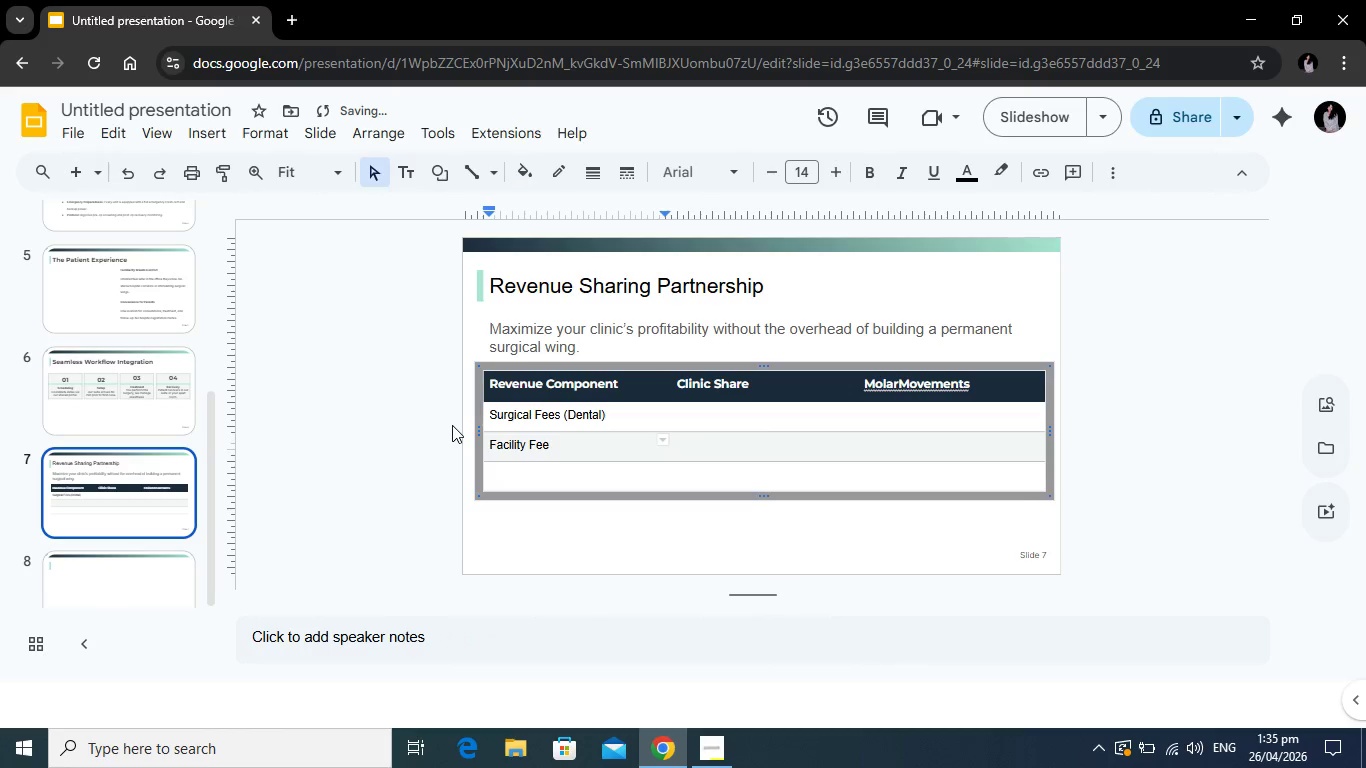 
key(ArrowDown)
 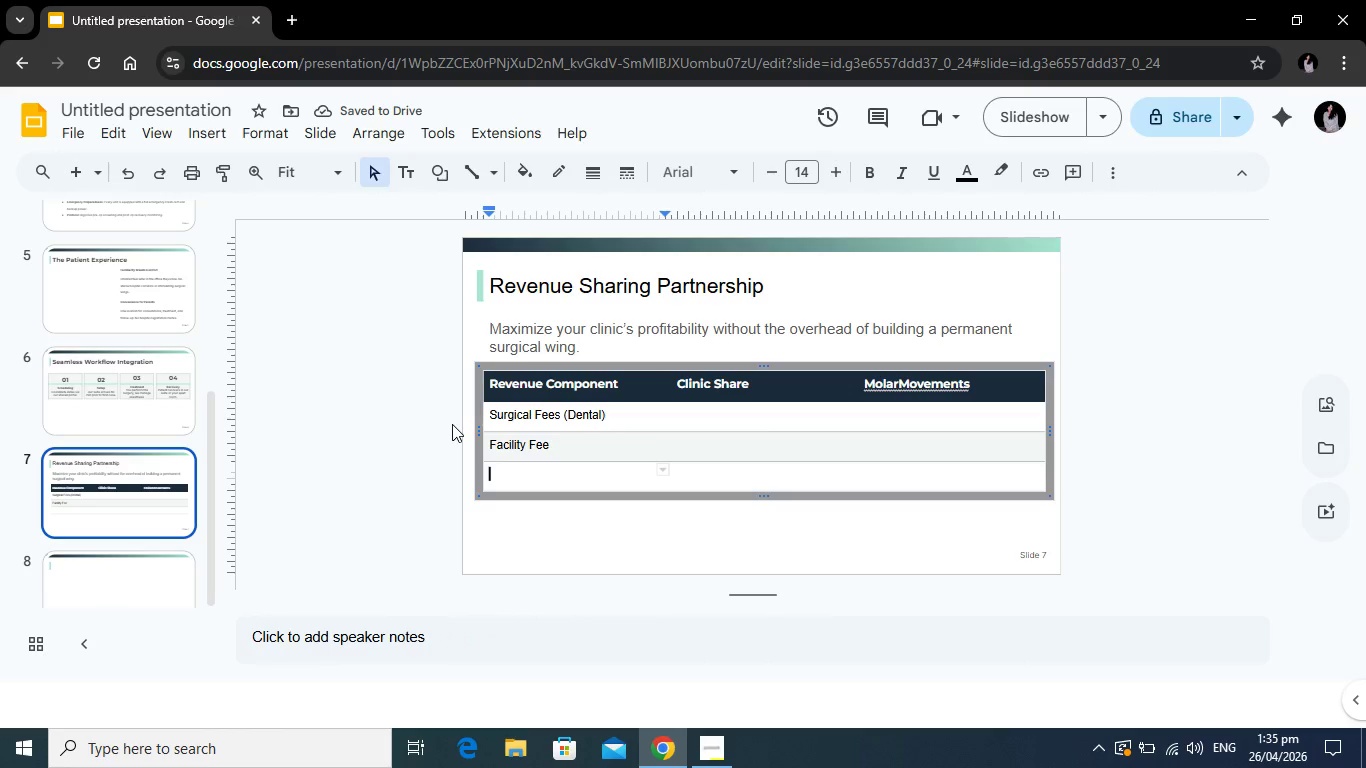 
type(Anesthesia FEe)
key(Backspace)
key(Backspace)
type(e)
 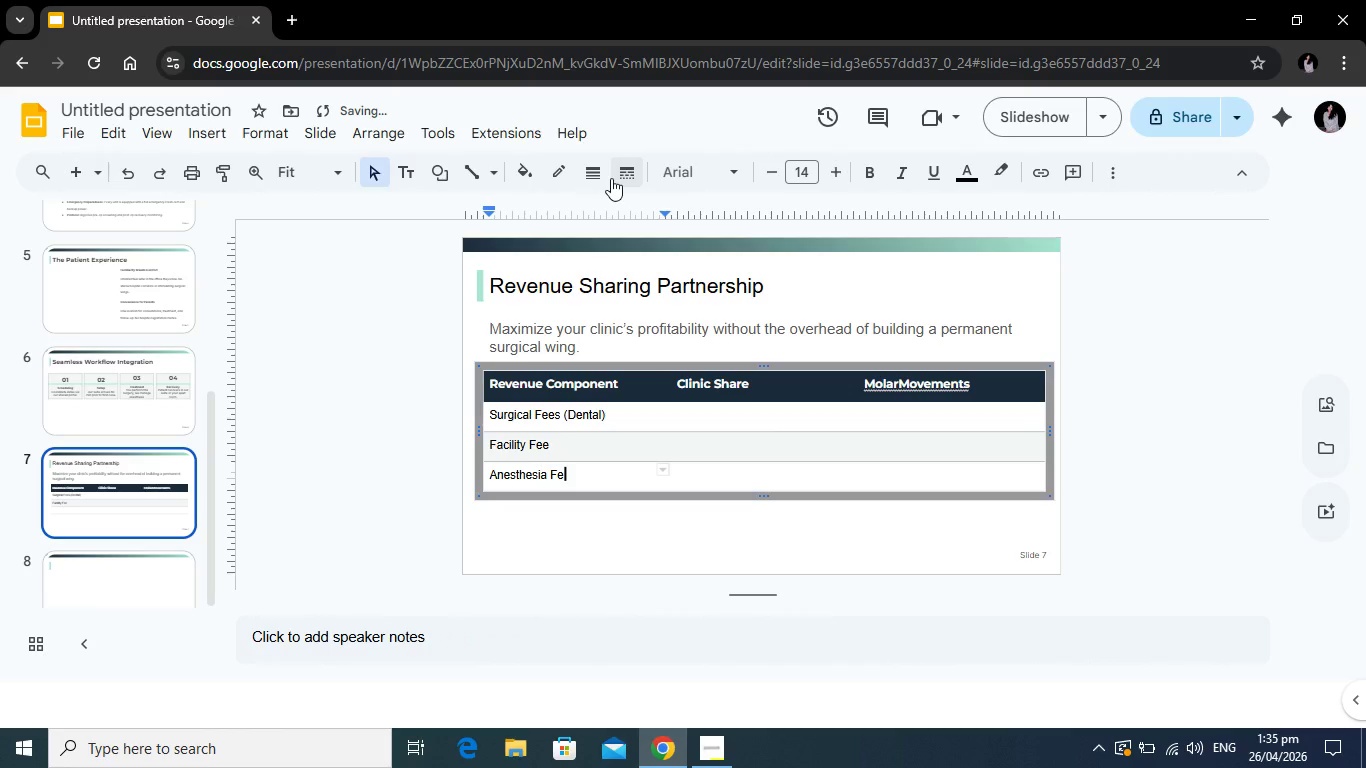 
key(E)
 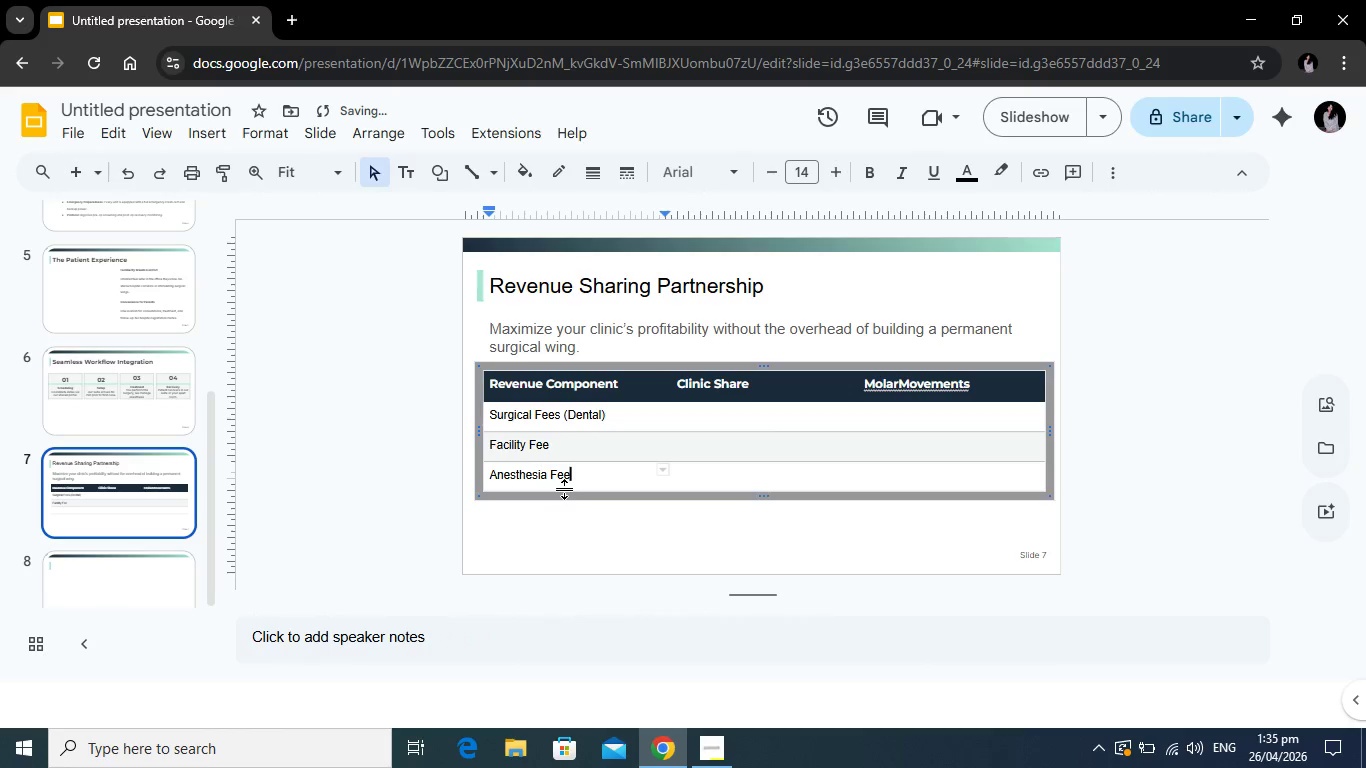 
left_click([565, 489])
 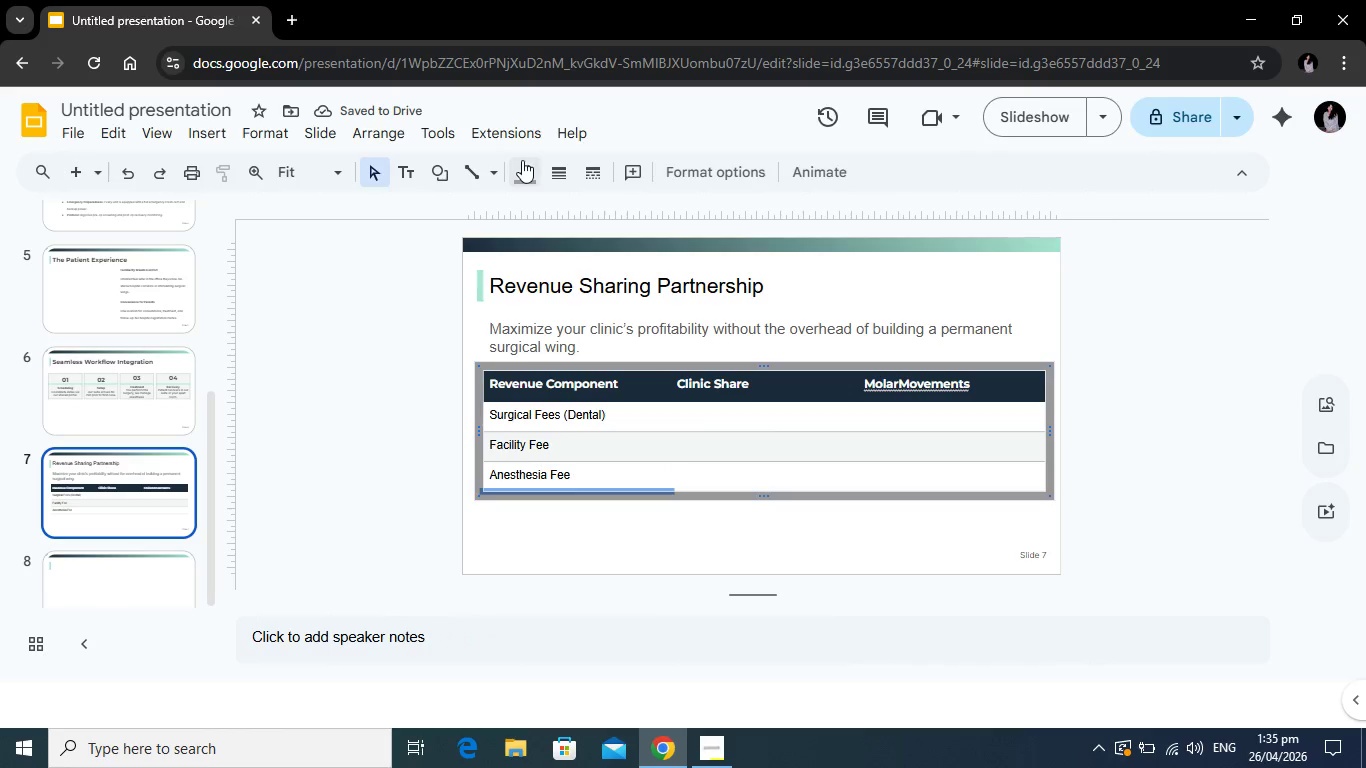 
left_click([523, 164])
 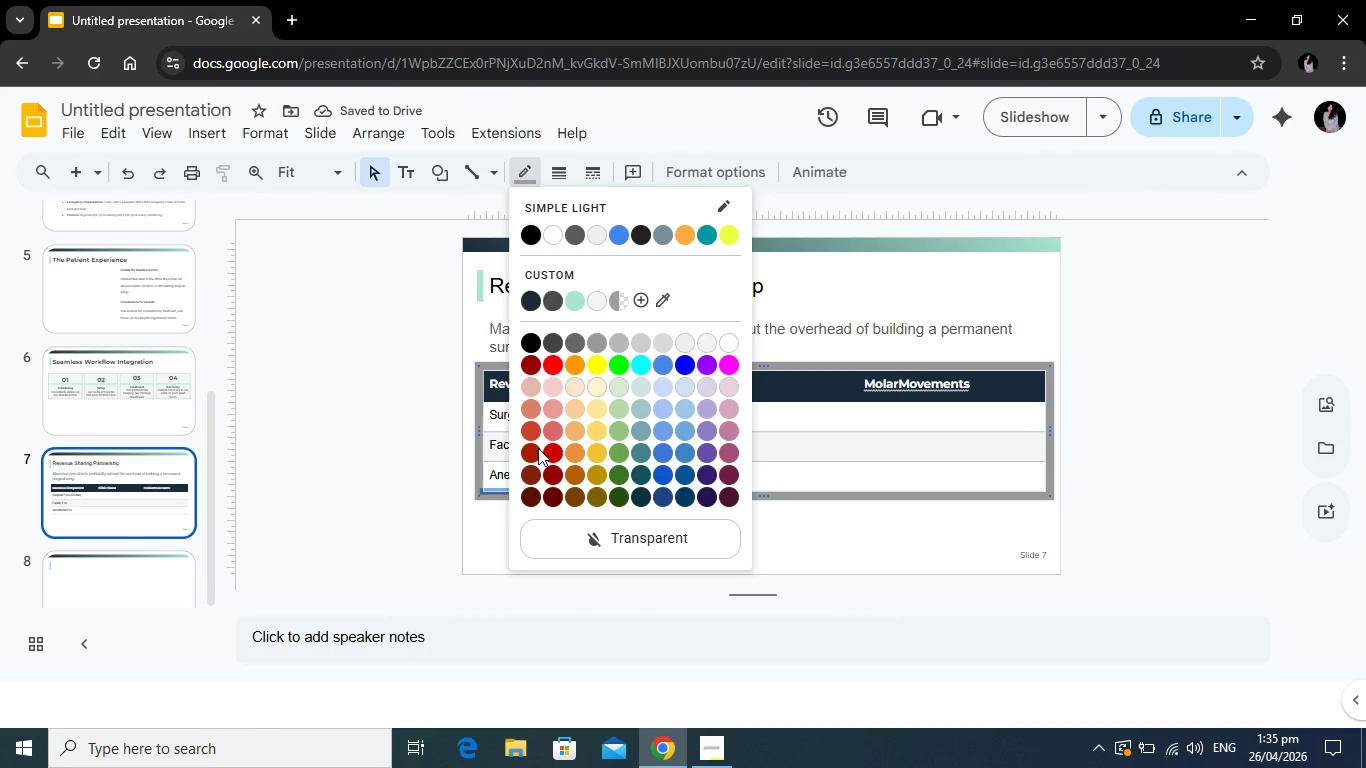 
left_click([372, 407])
 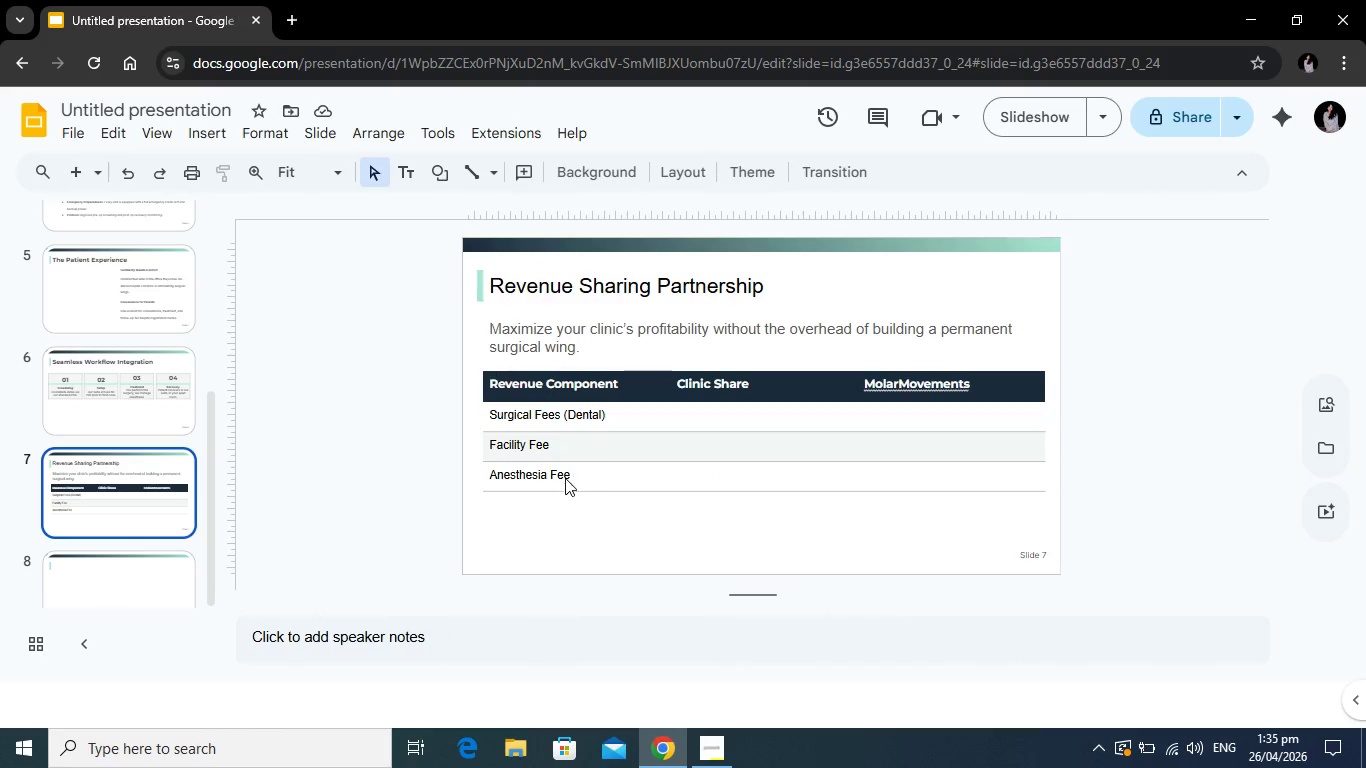 
left_click([564, 475])
 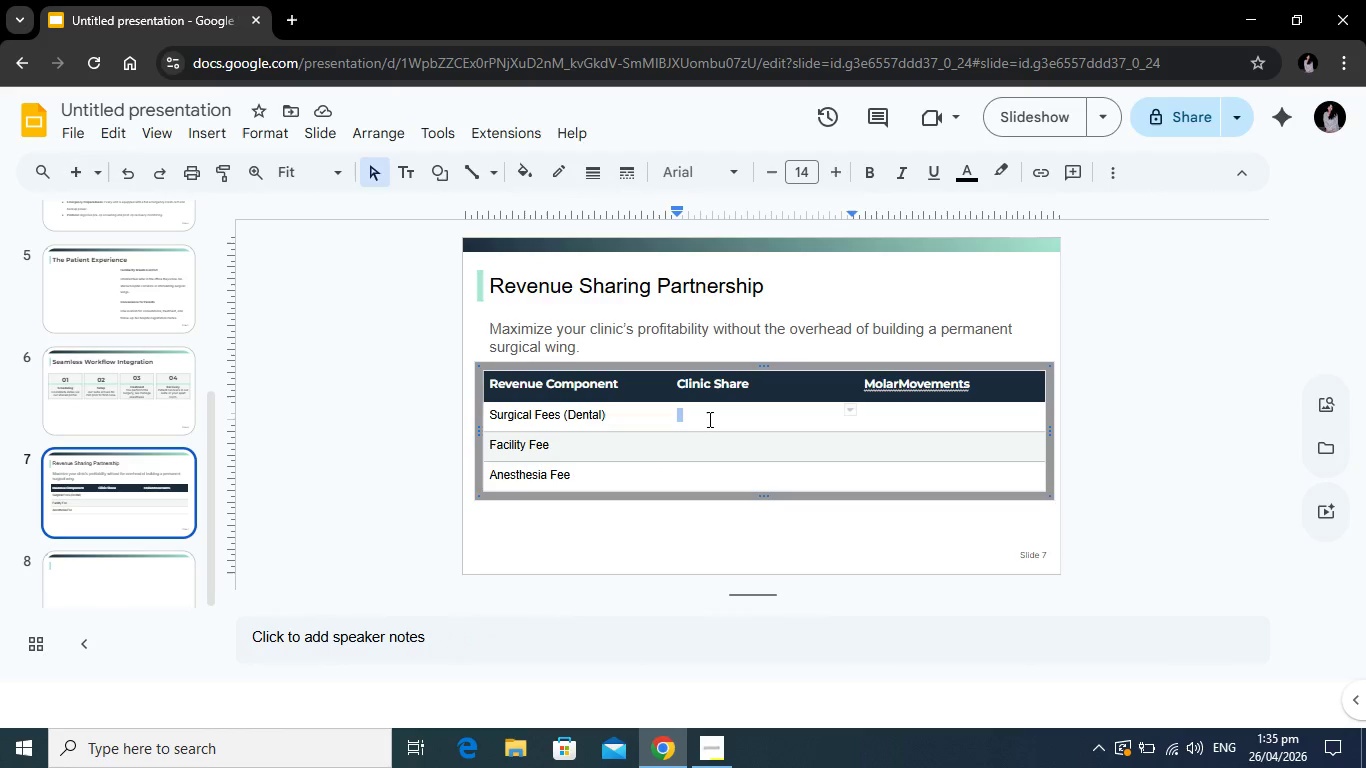 
left_click([708, 419])
 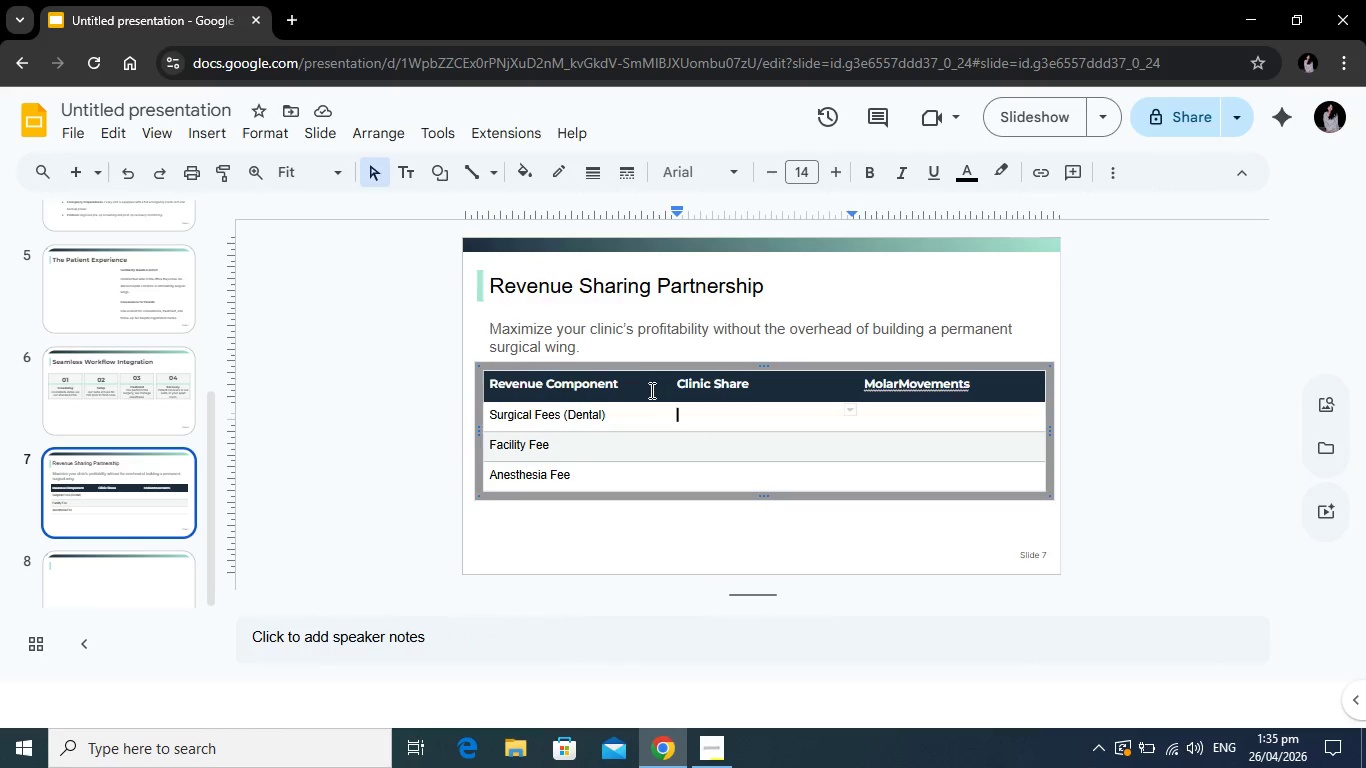 
type(100%)
 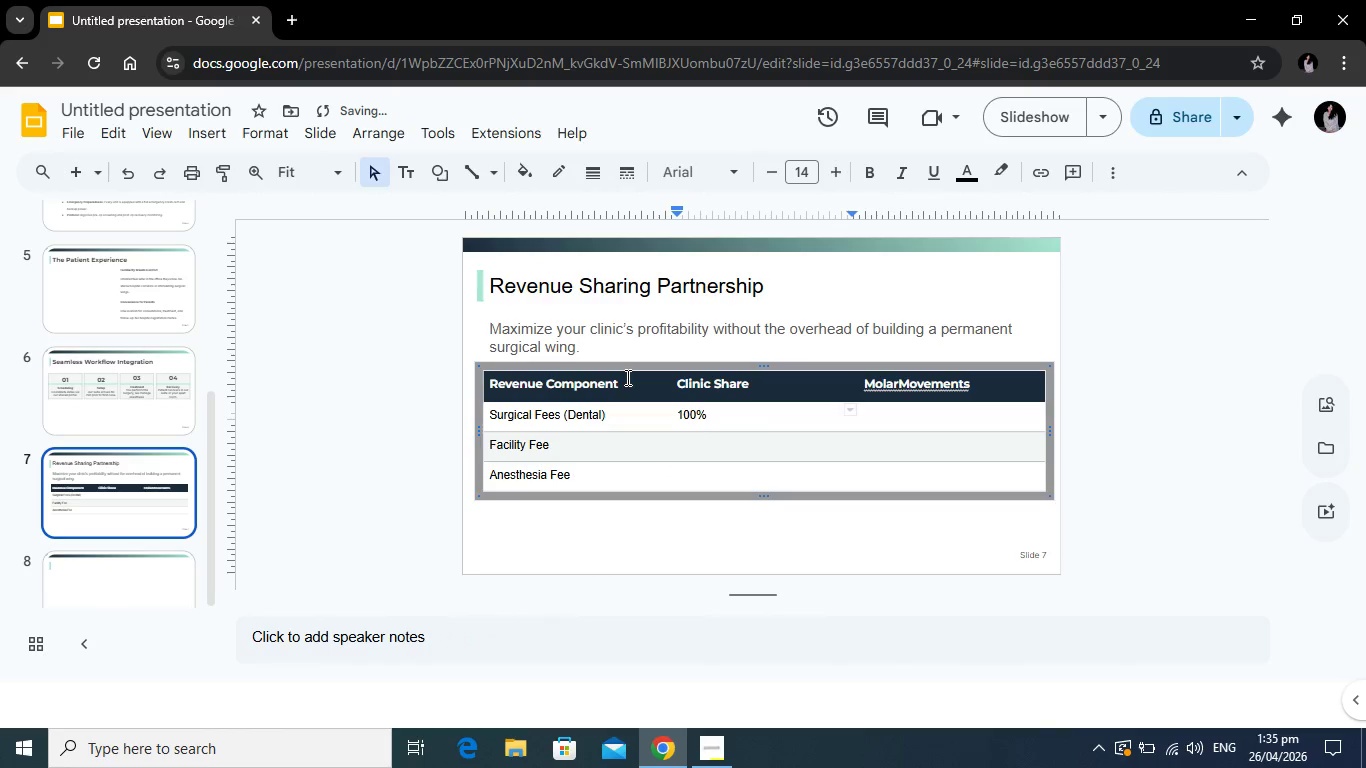 
key(ArrowDown)
 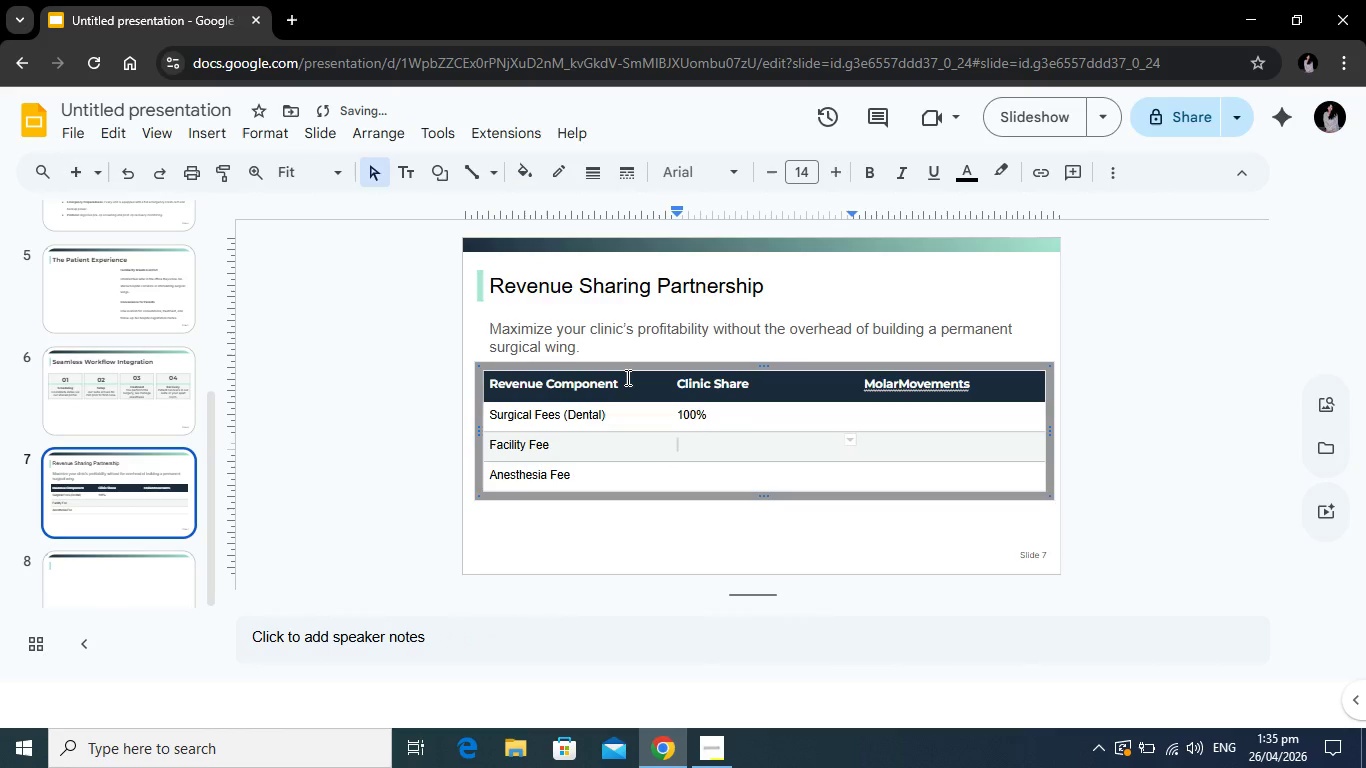 
type(60%)
 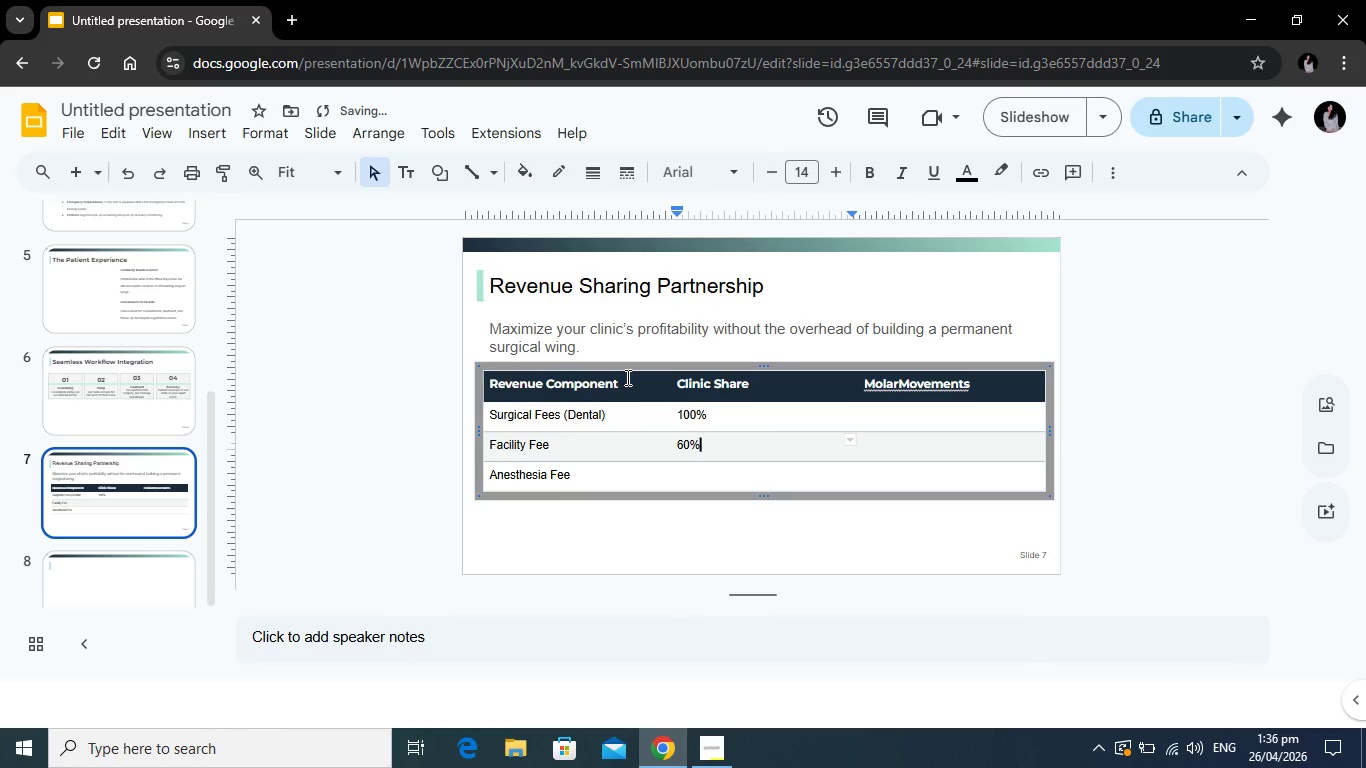 
key(ArrowDown)
 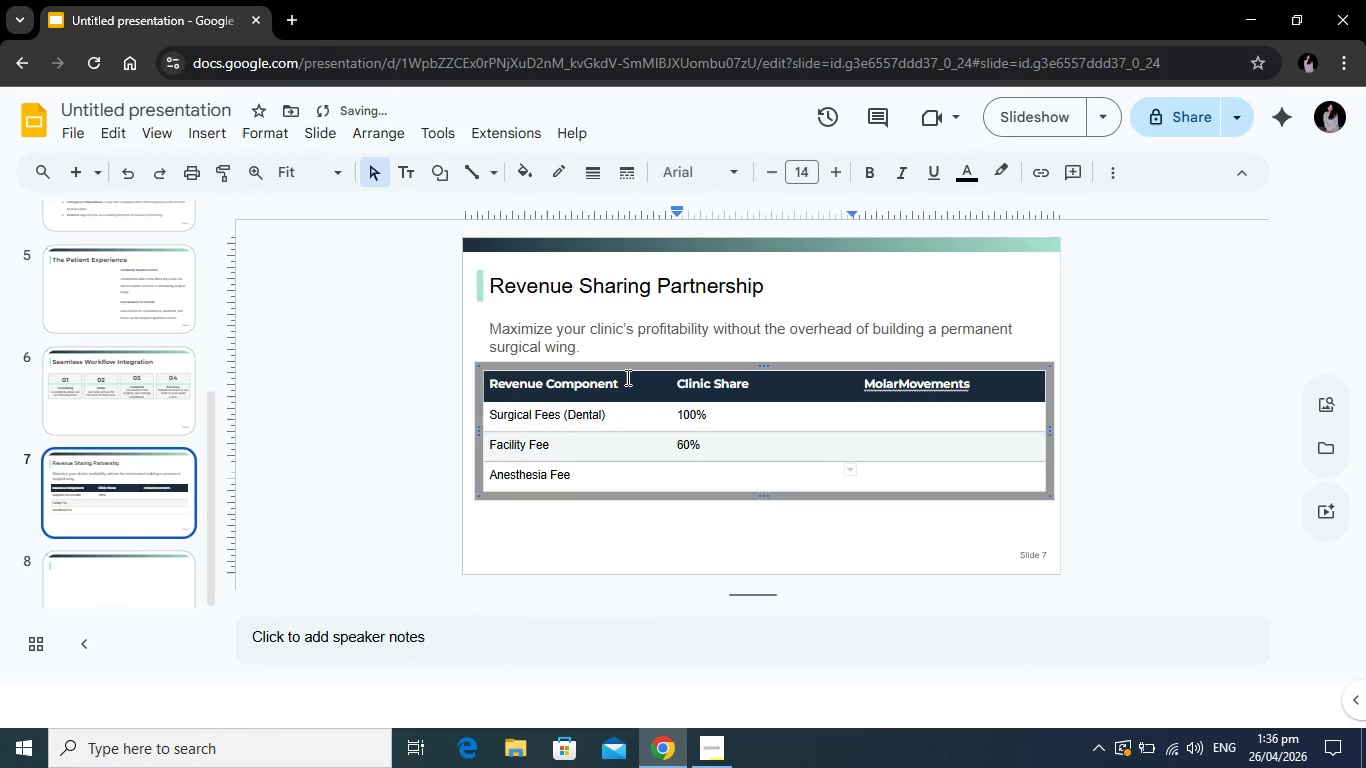 
key(0)
 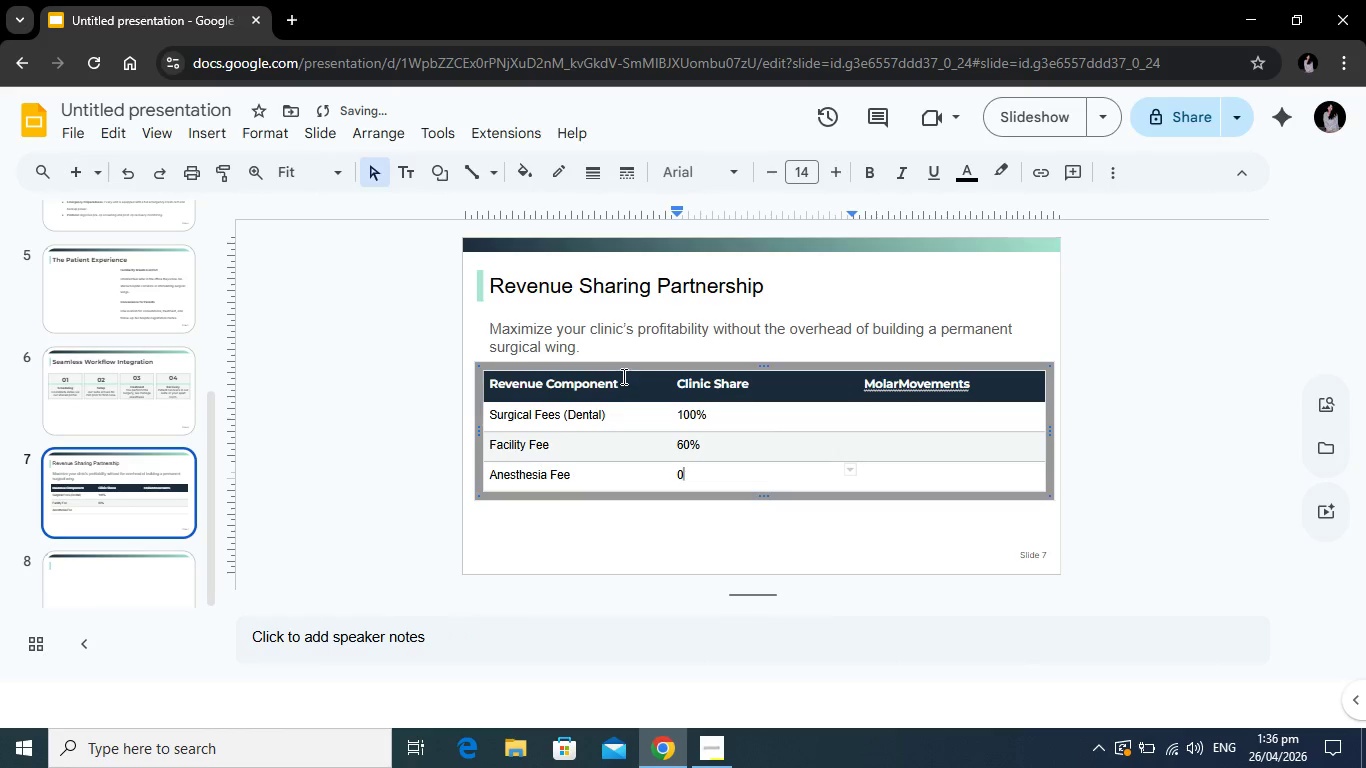 
key(Shift+ShiftRight)
 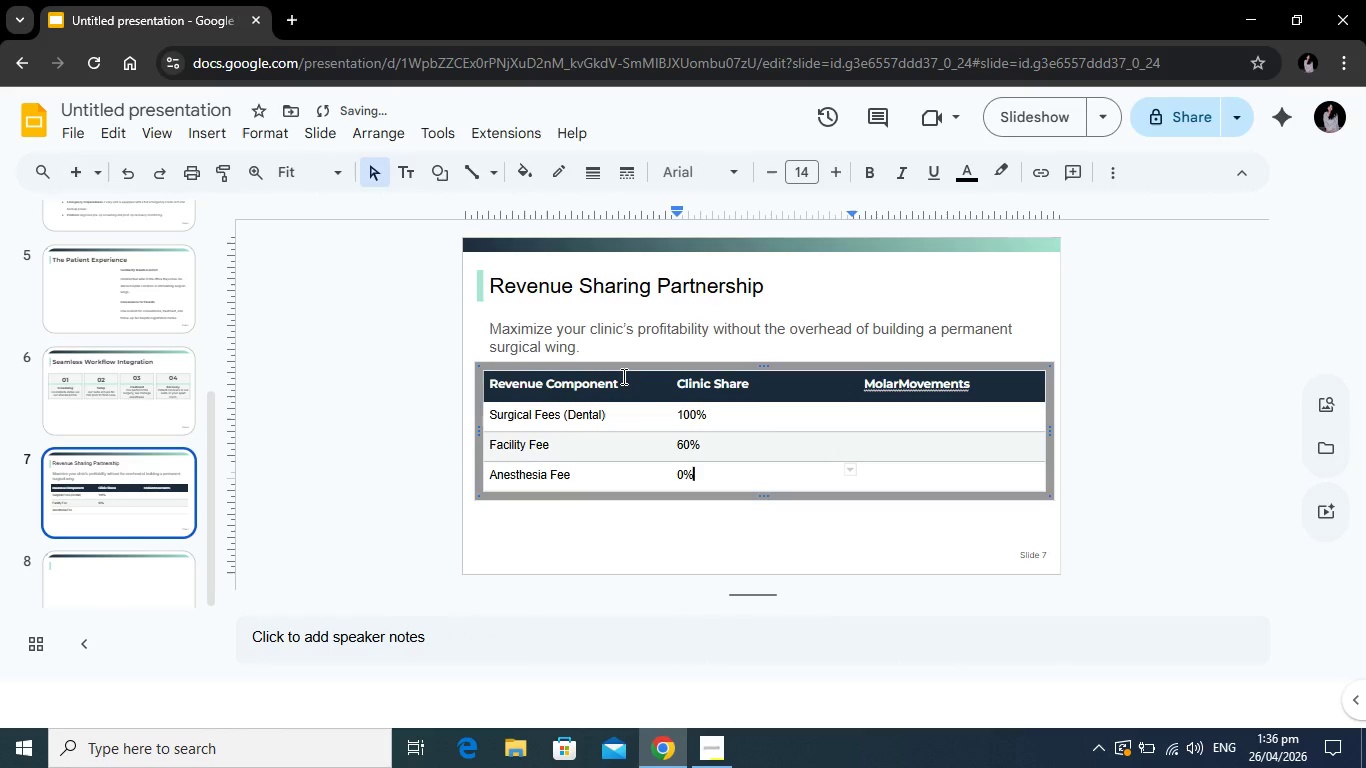 
key(Shift+5)
 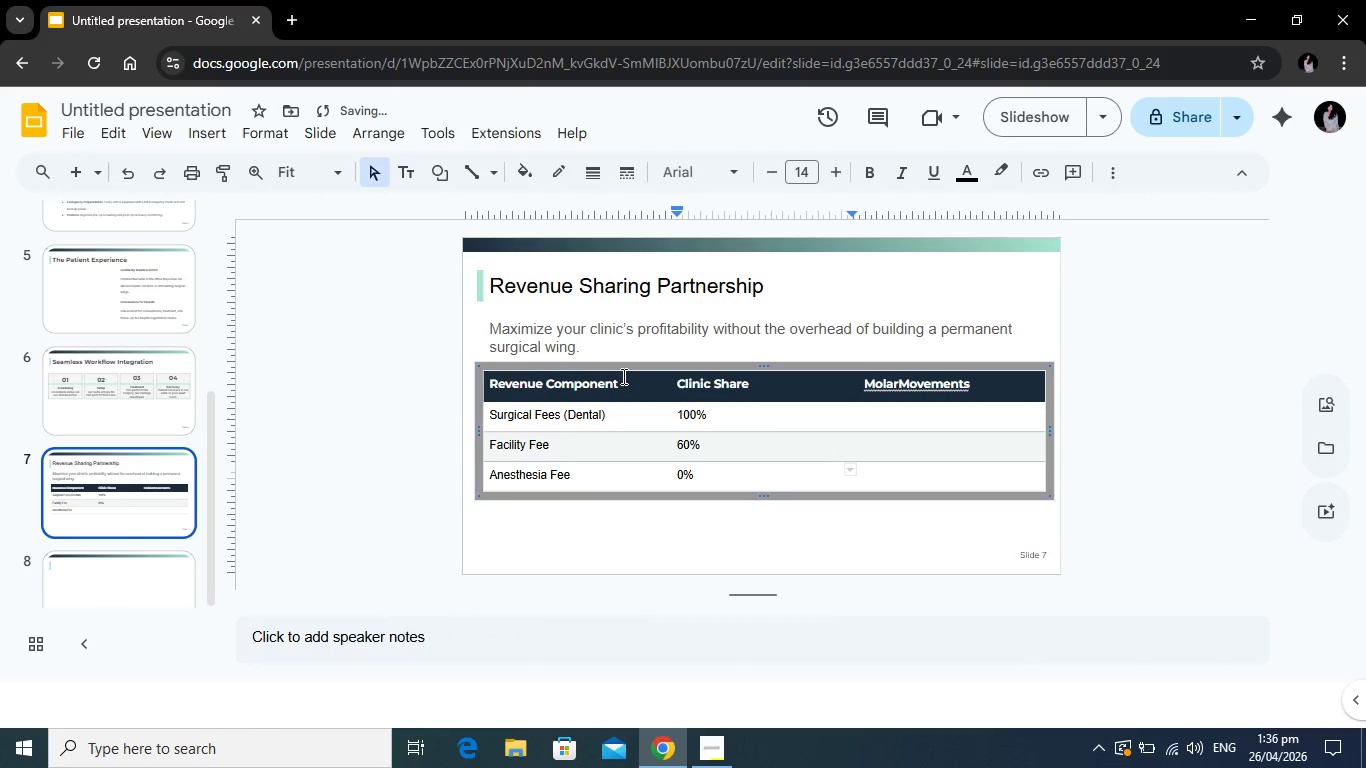 
key(ArrowRight)
 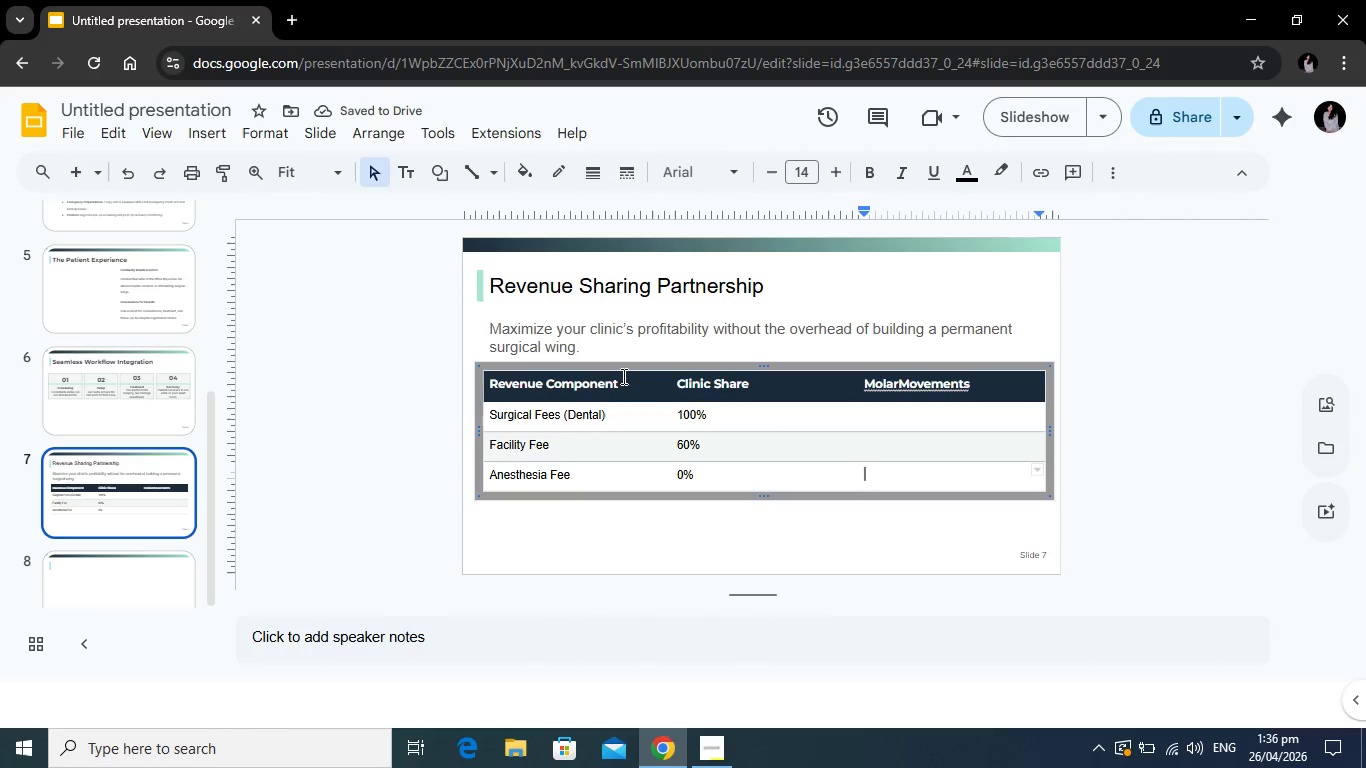 
type(100%)
 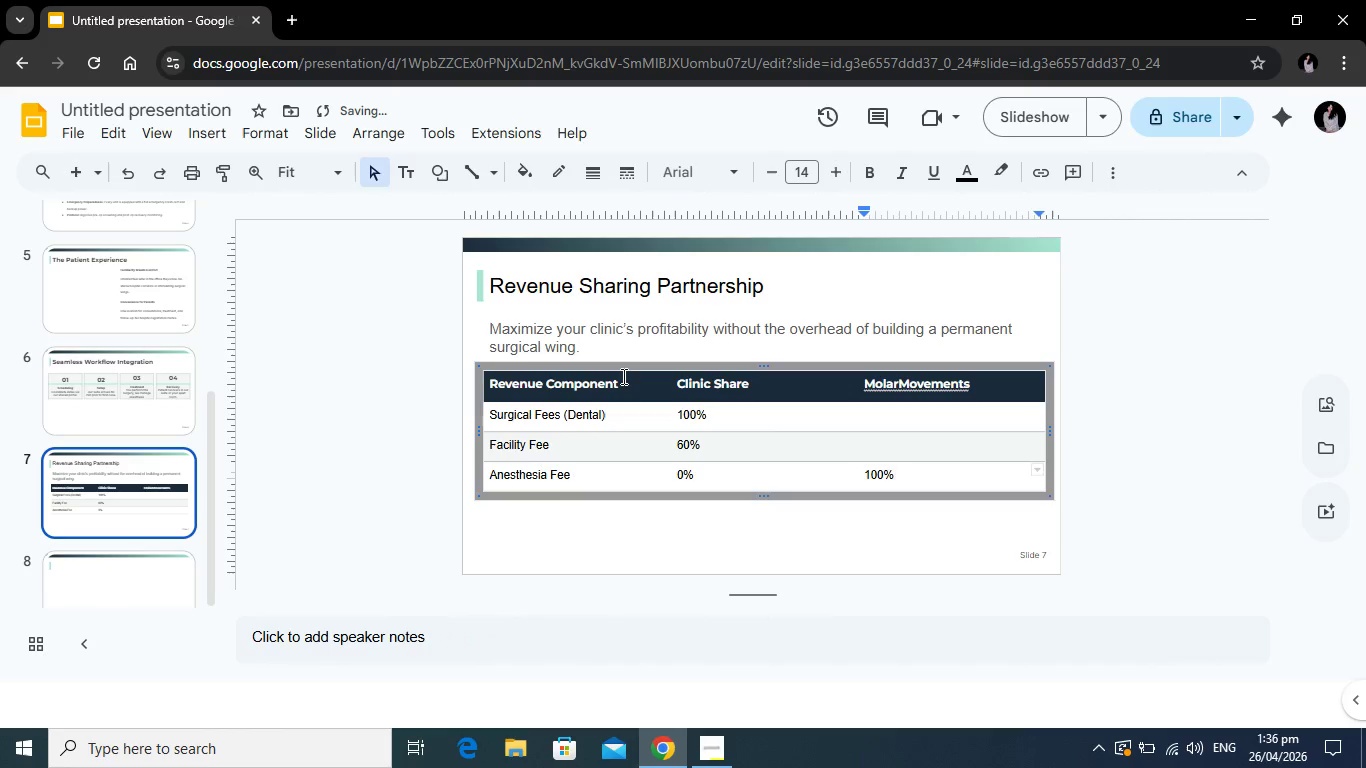 
 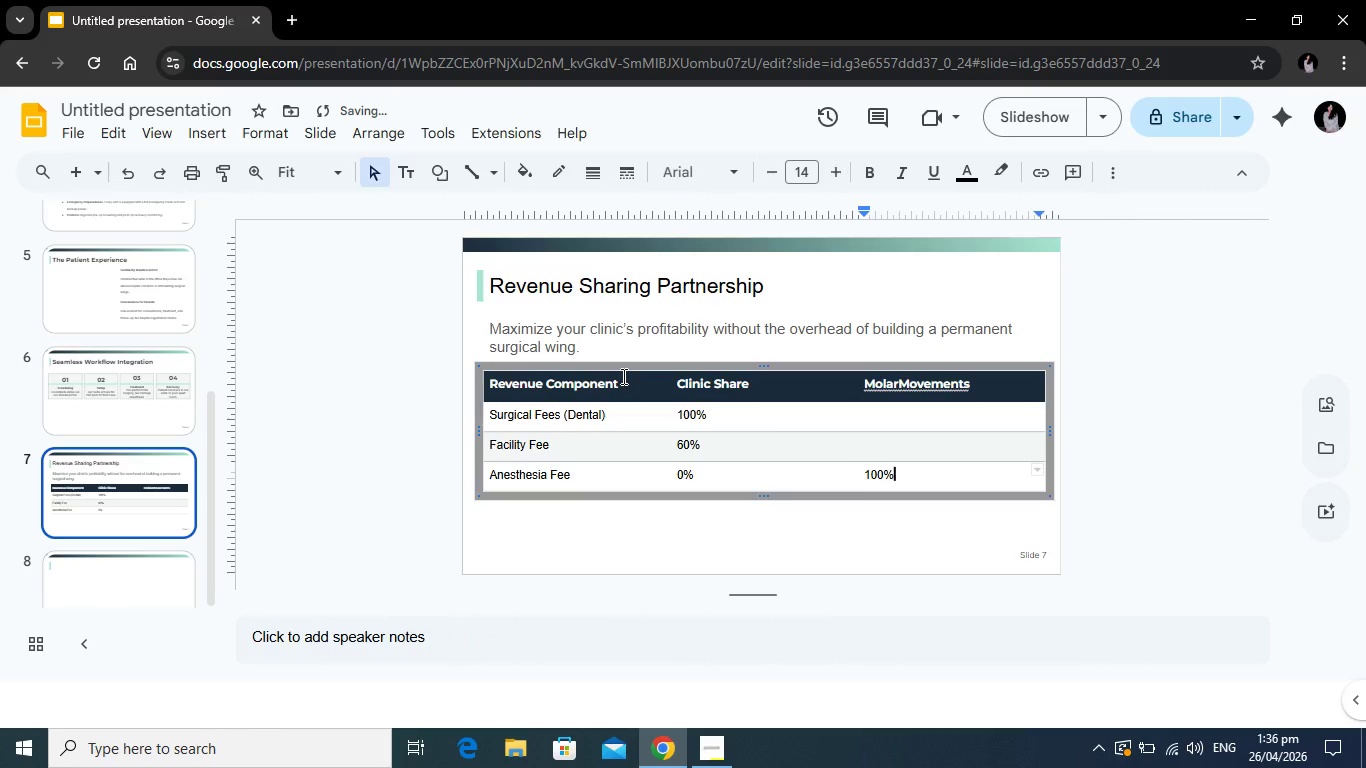 
key(ArrowUp)
 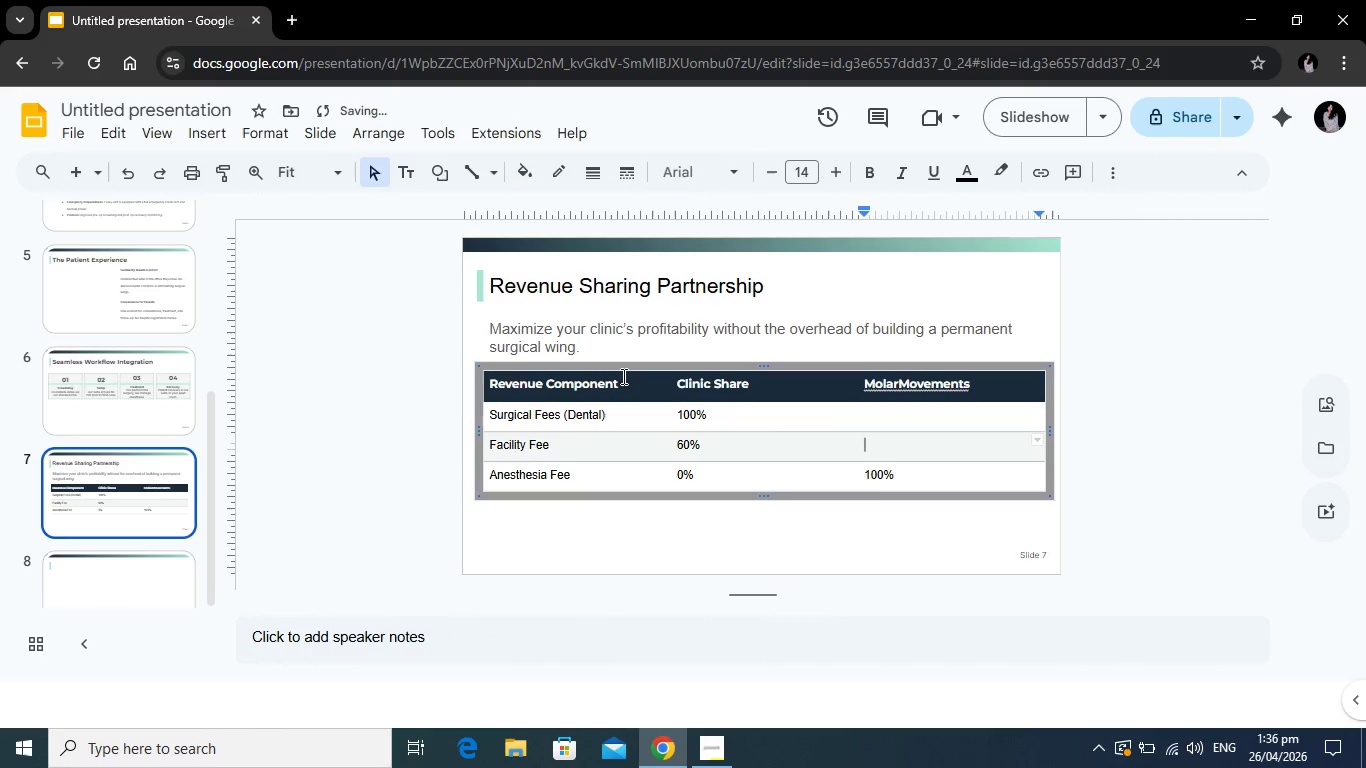 
type(40%)
 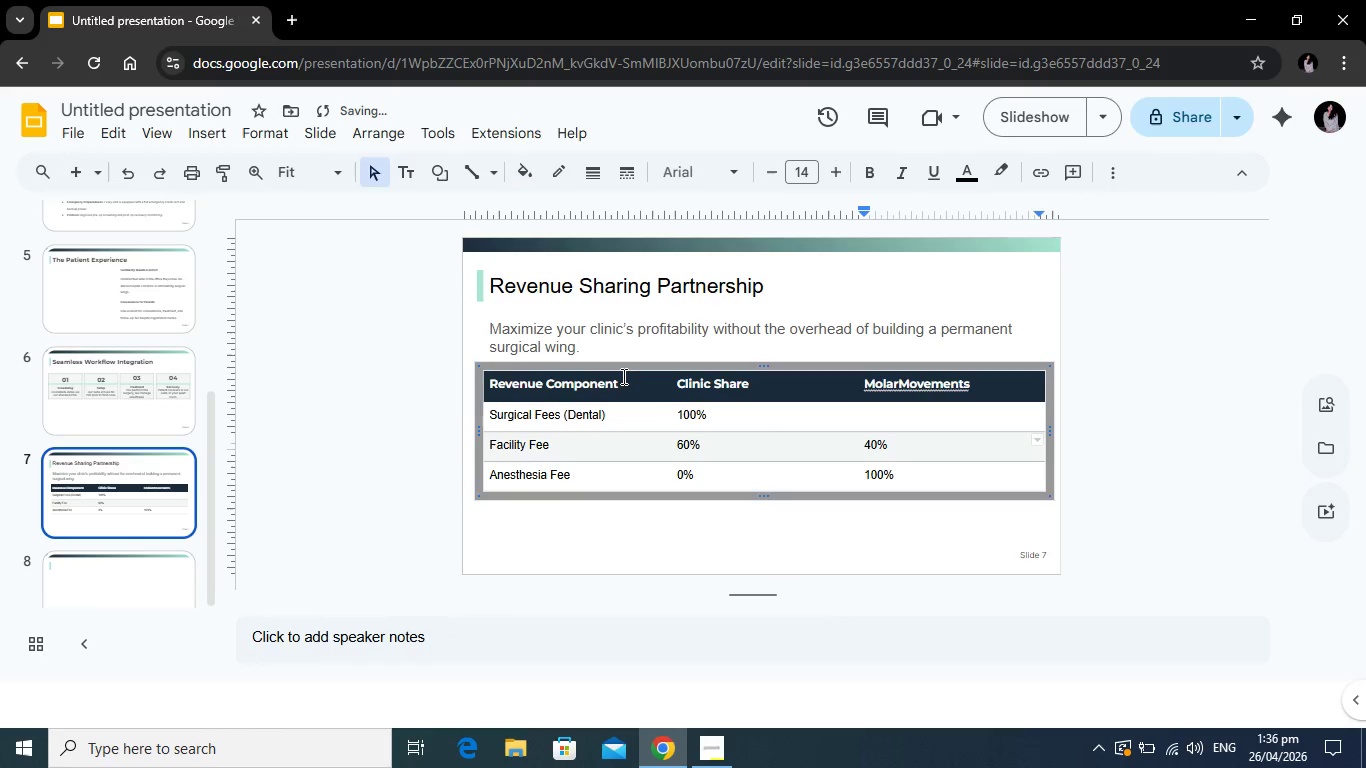 
key(ArrowUp)
 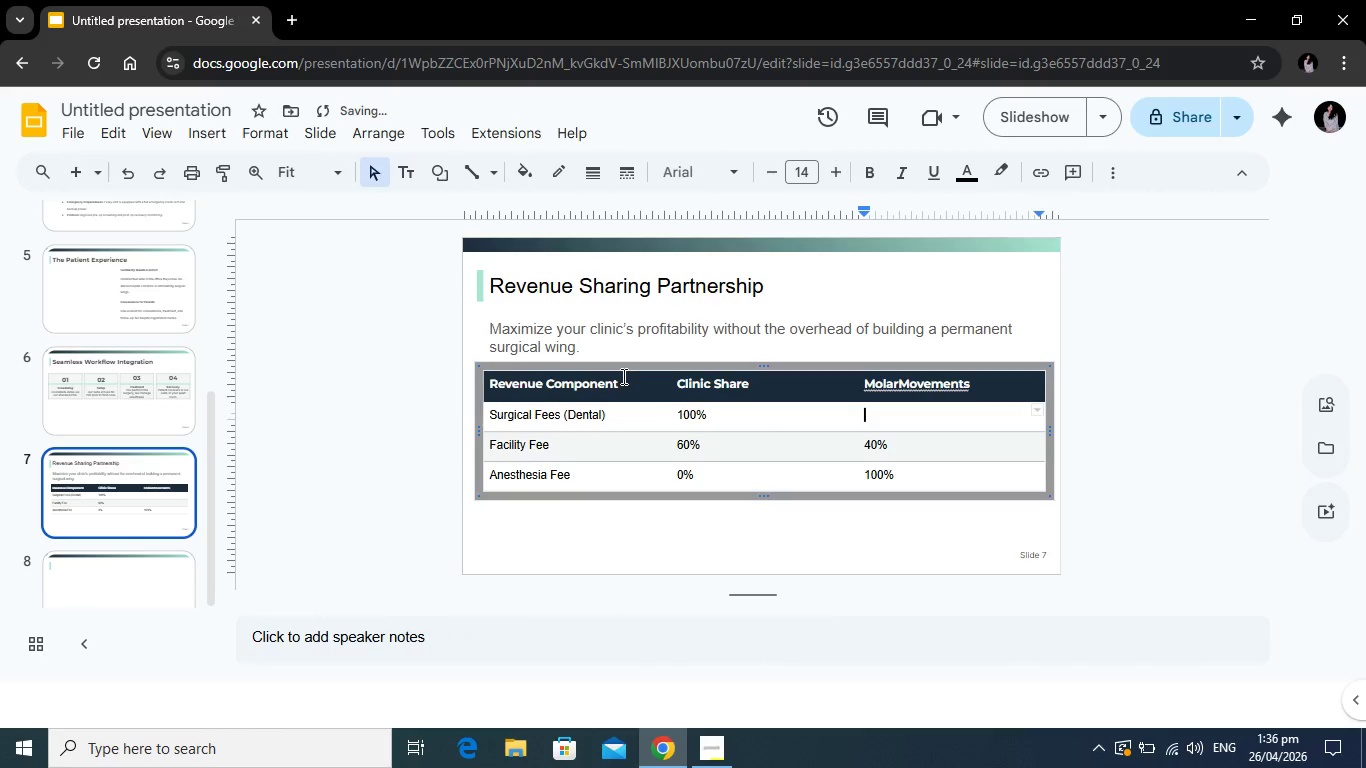 
key(0)
 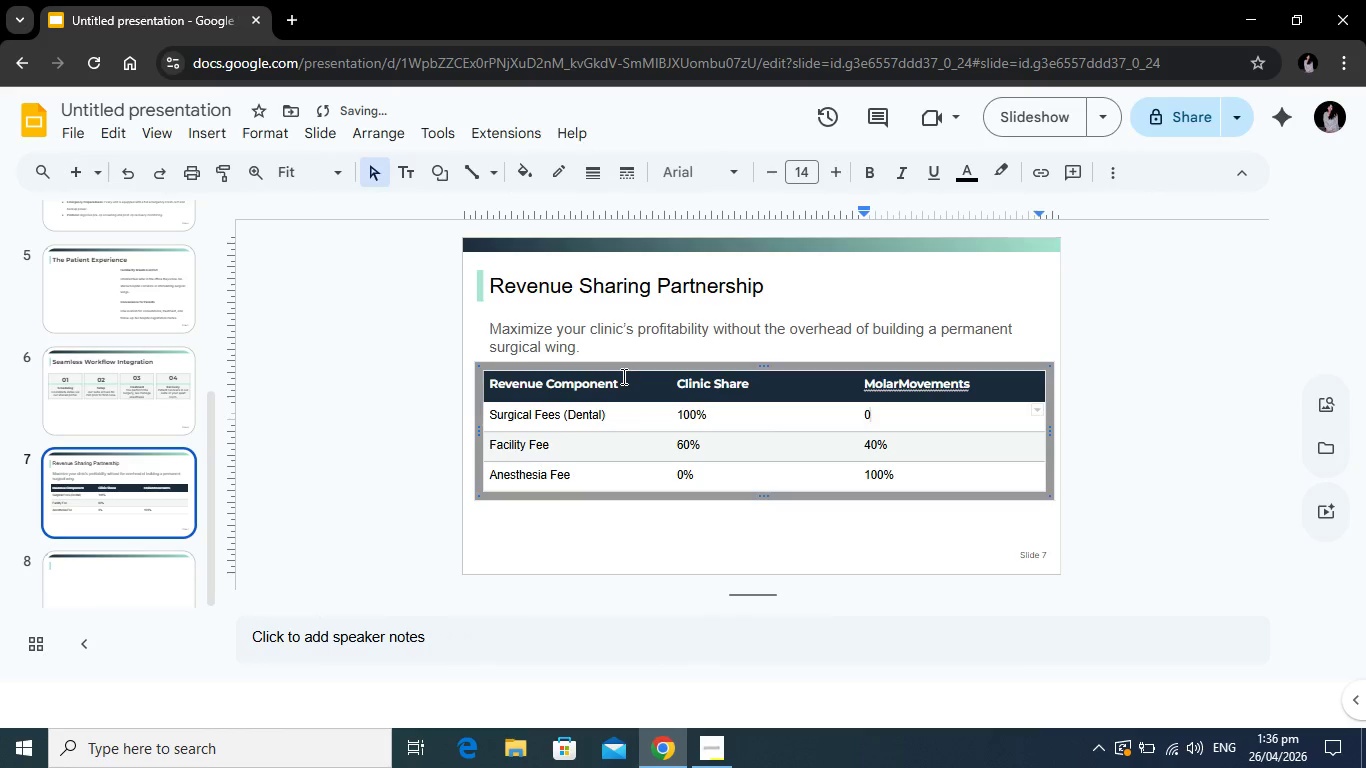 
hold_key(key=ShiftRight, duration=0.73)
 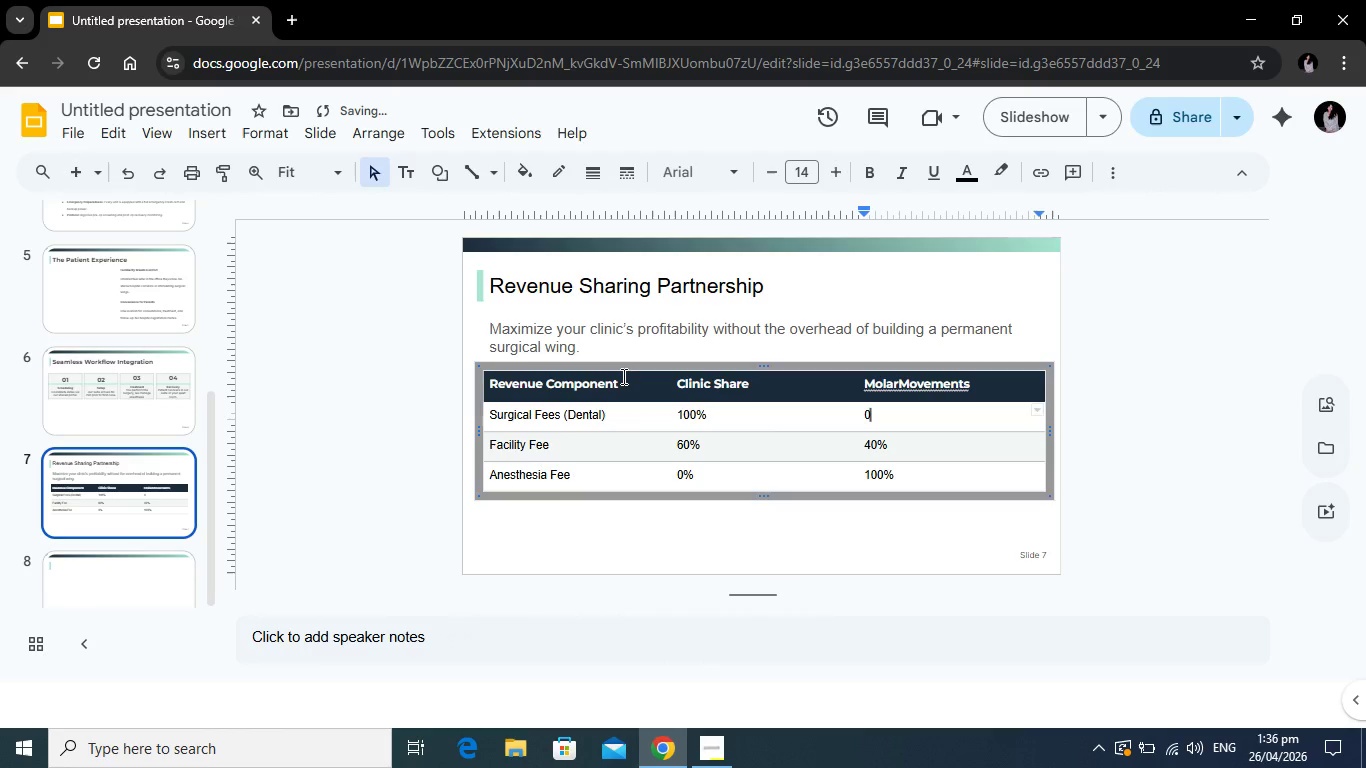 
key(Shift+ShiftRight)
 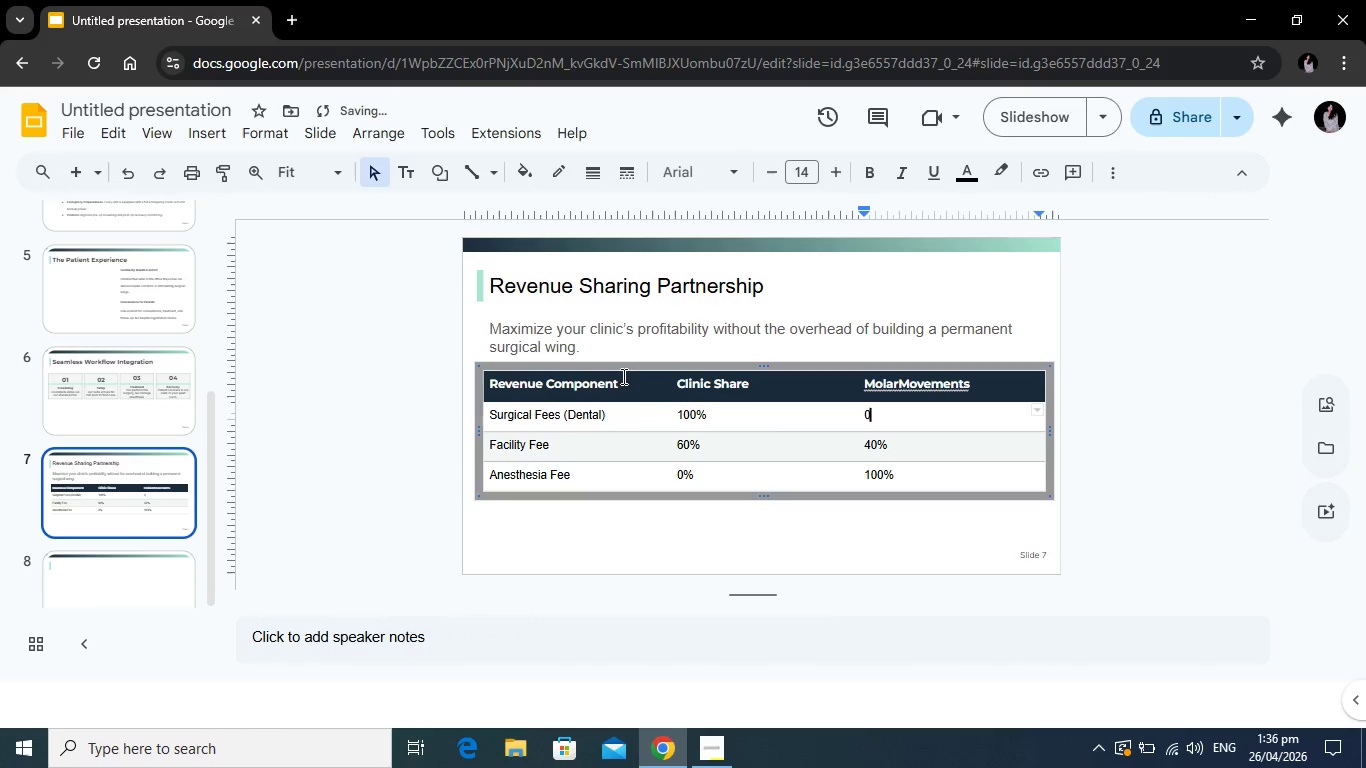 
key(Shift+5)
 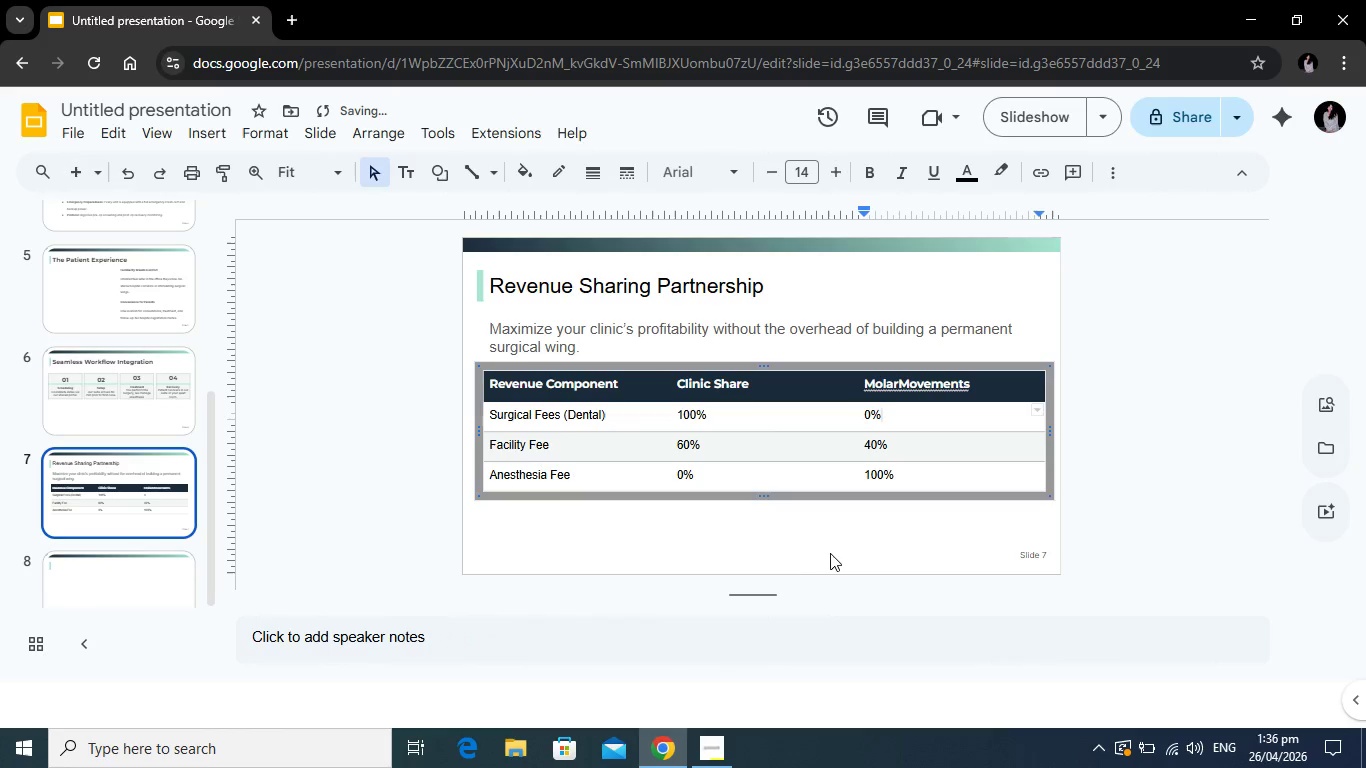 
left_click([837, 539])
 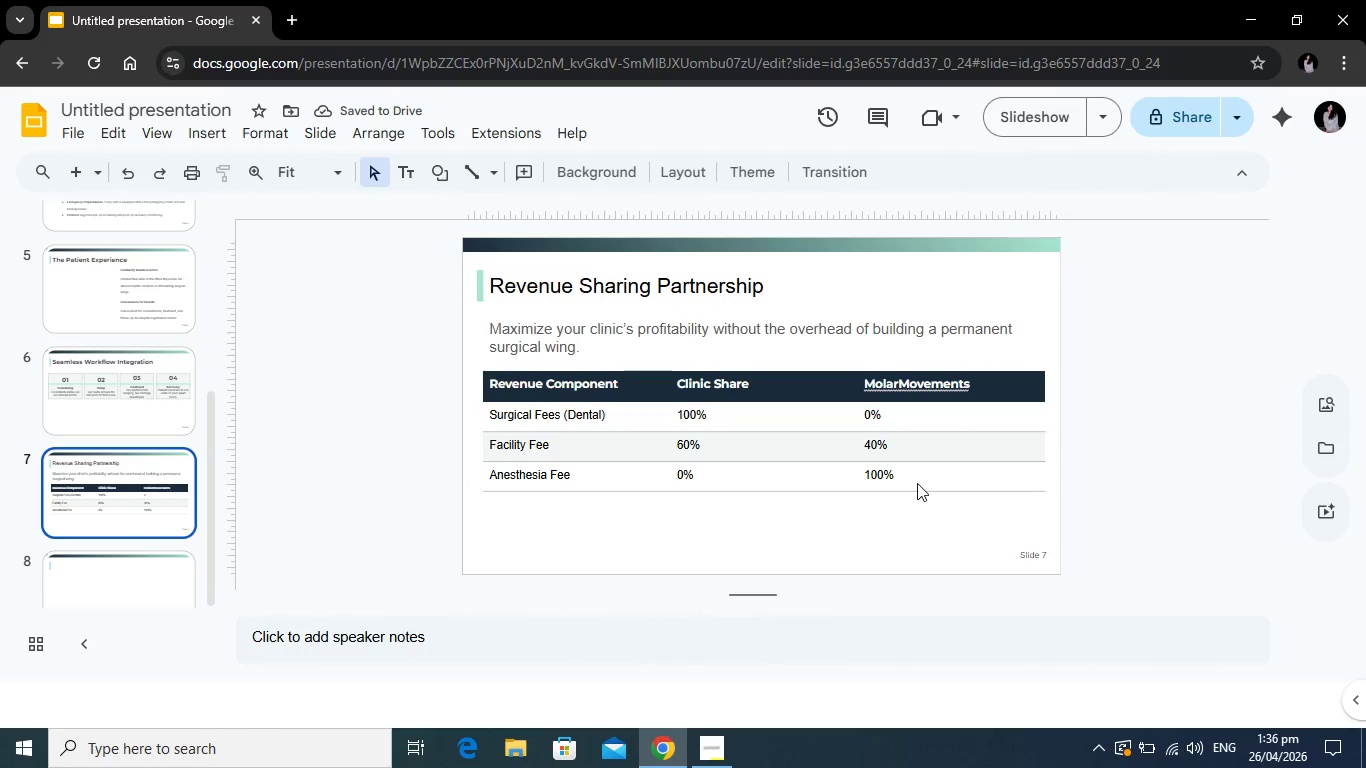 
left_click([917, 483])
 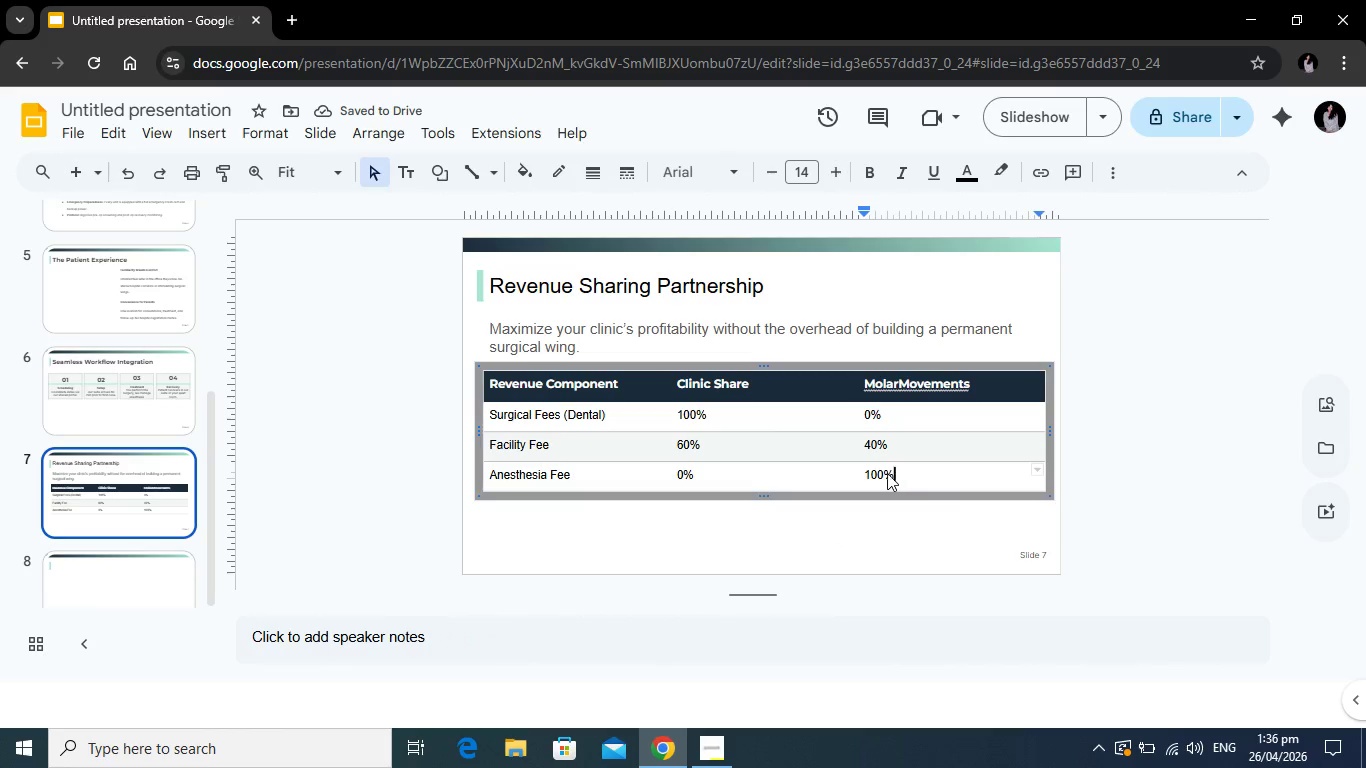 
left_click_drag(start_coordinate=[897, 473], to_coordinate=[541, 414])
 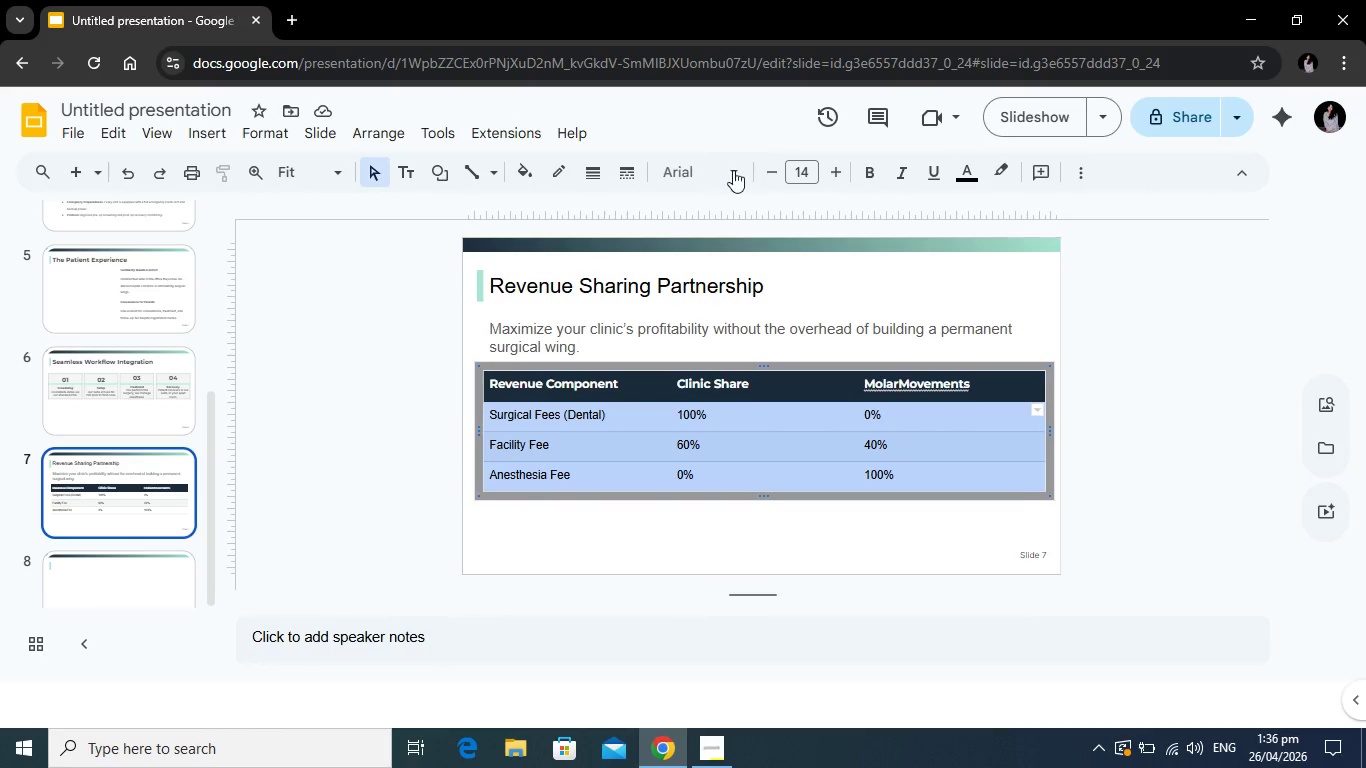 
left_click([731, 170])
 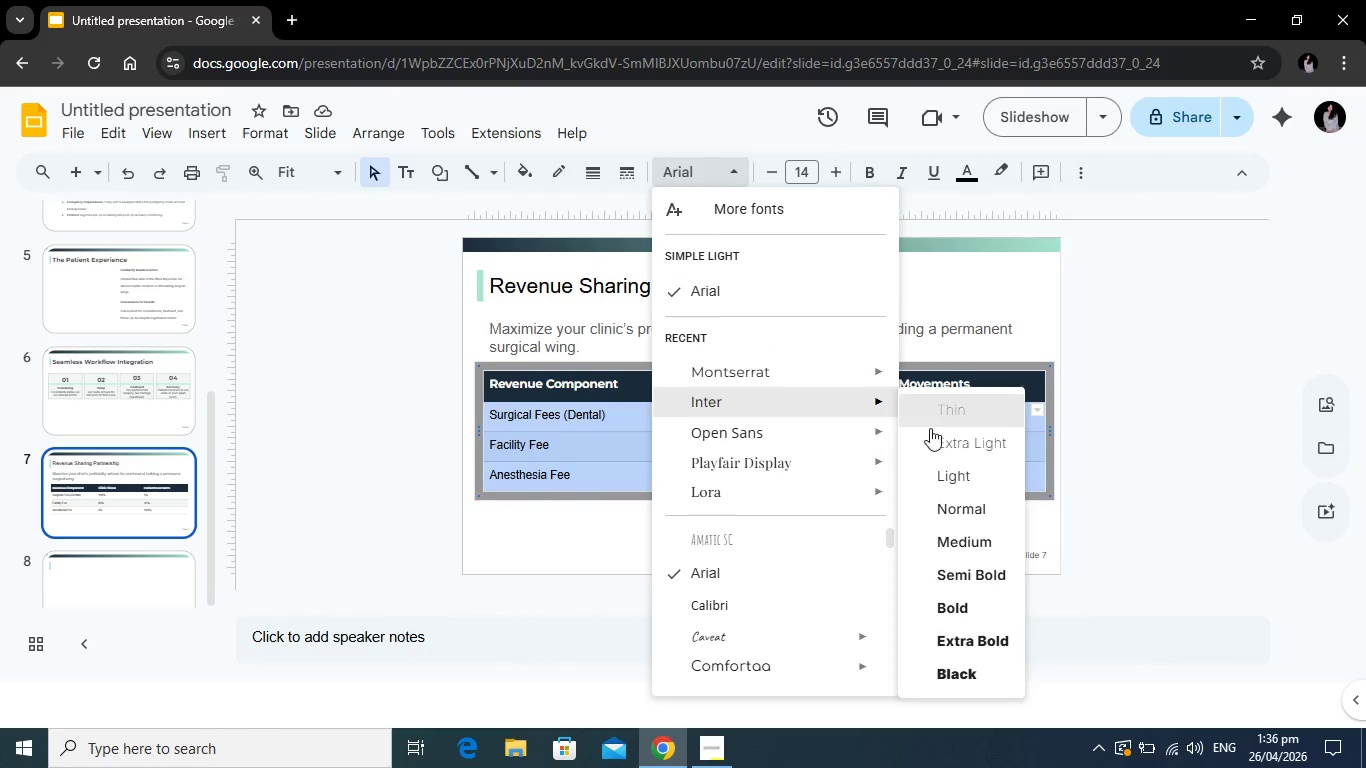 
left_click([968, 542])
 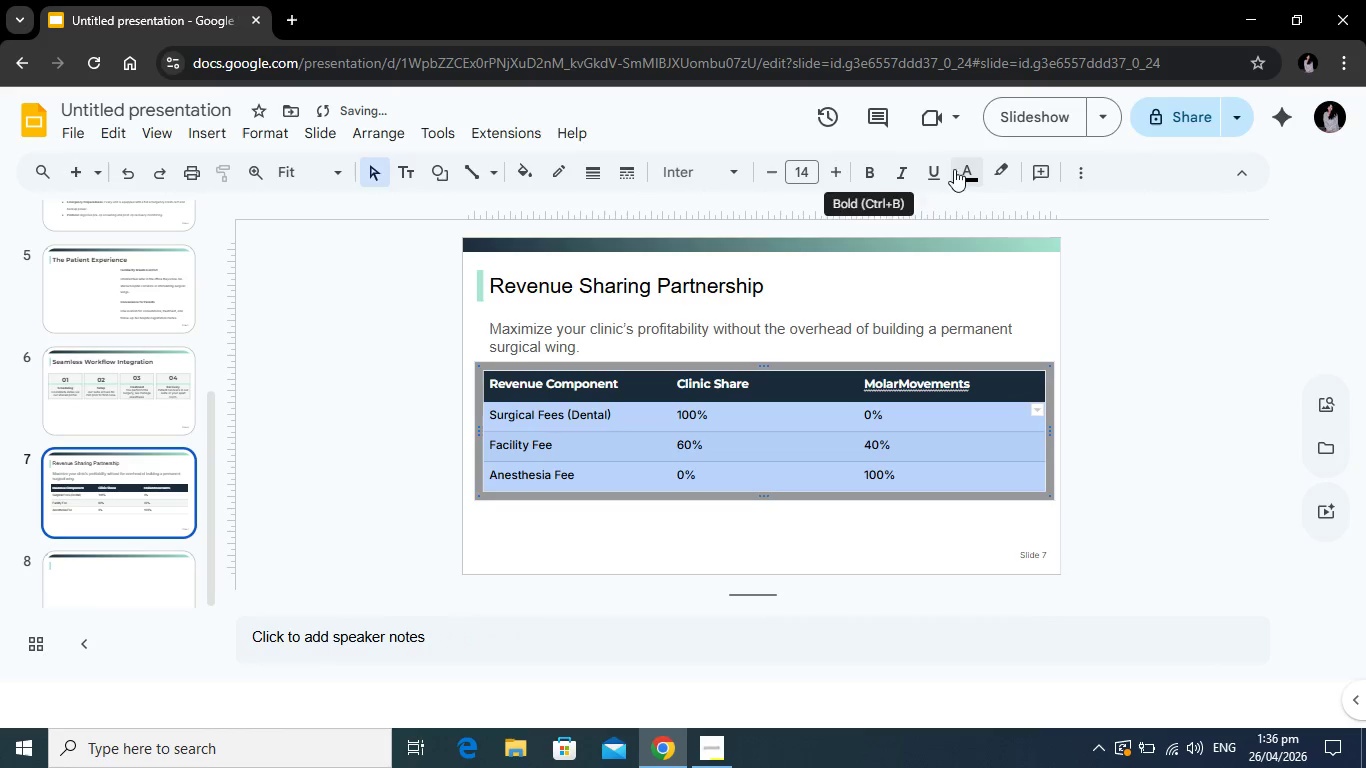 
left_click([966, 168])
 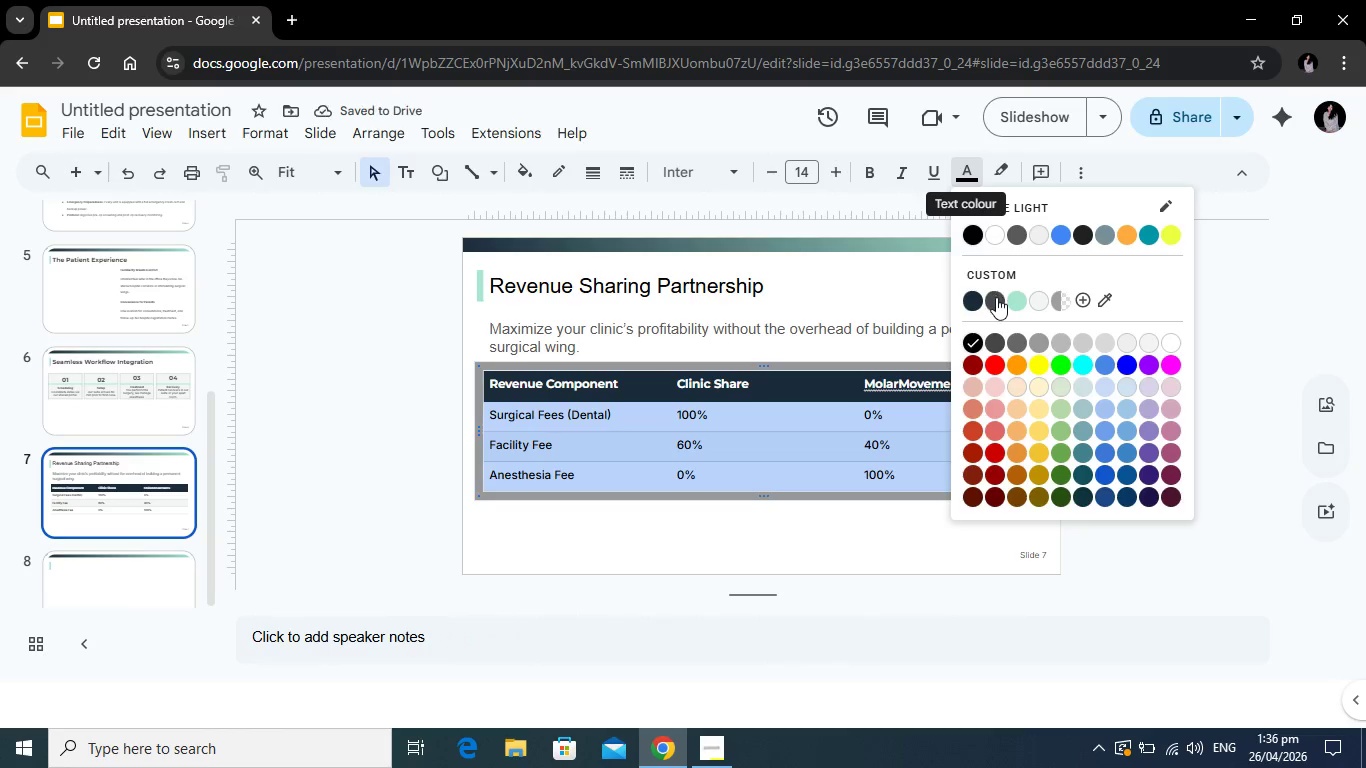 
left_click([996, 297])
 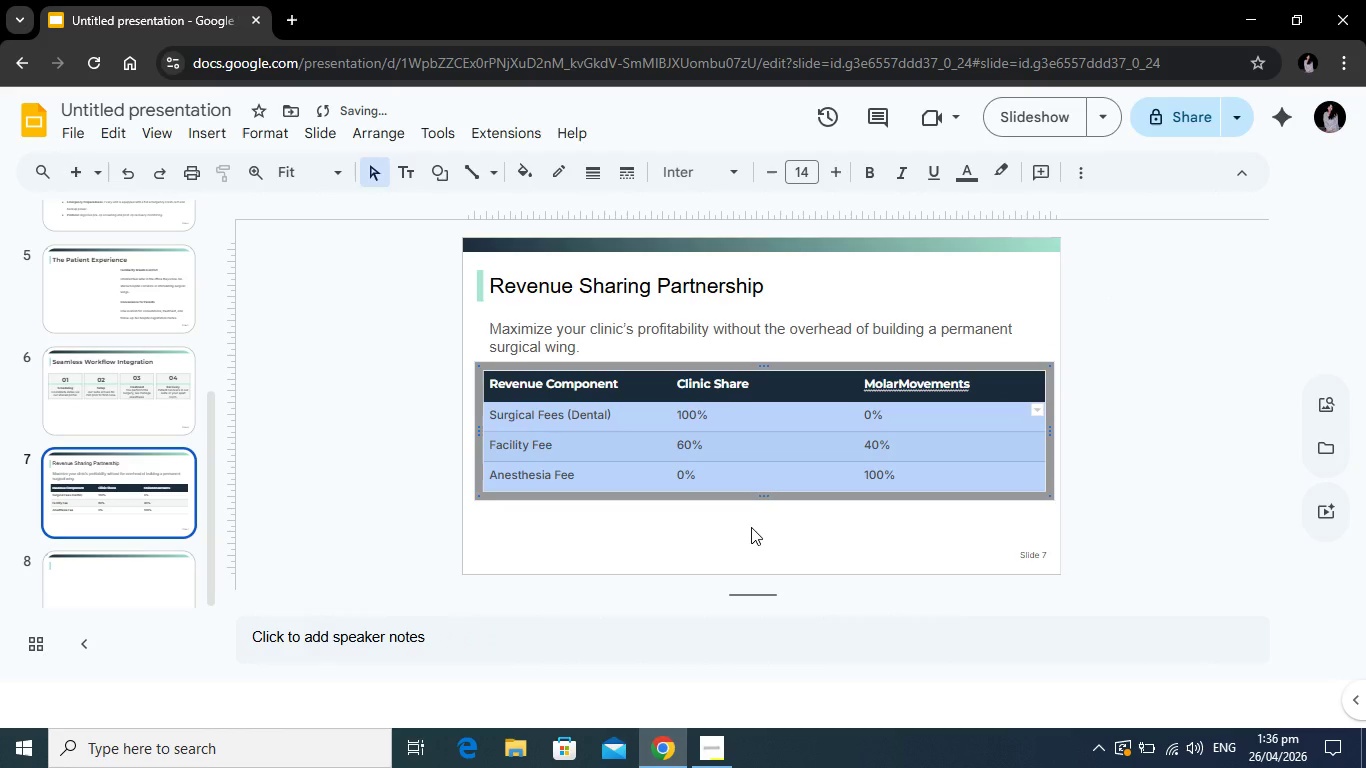 
left_click([751, 527])
 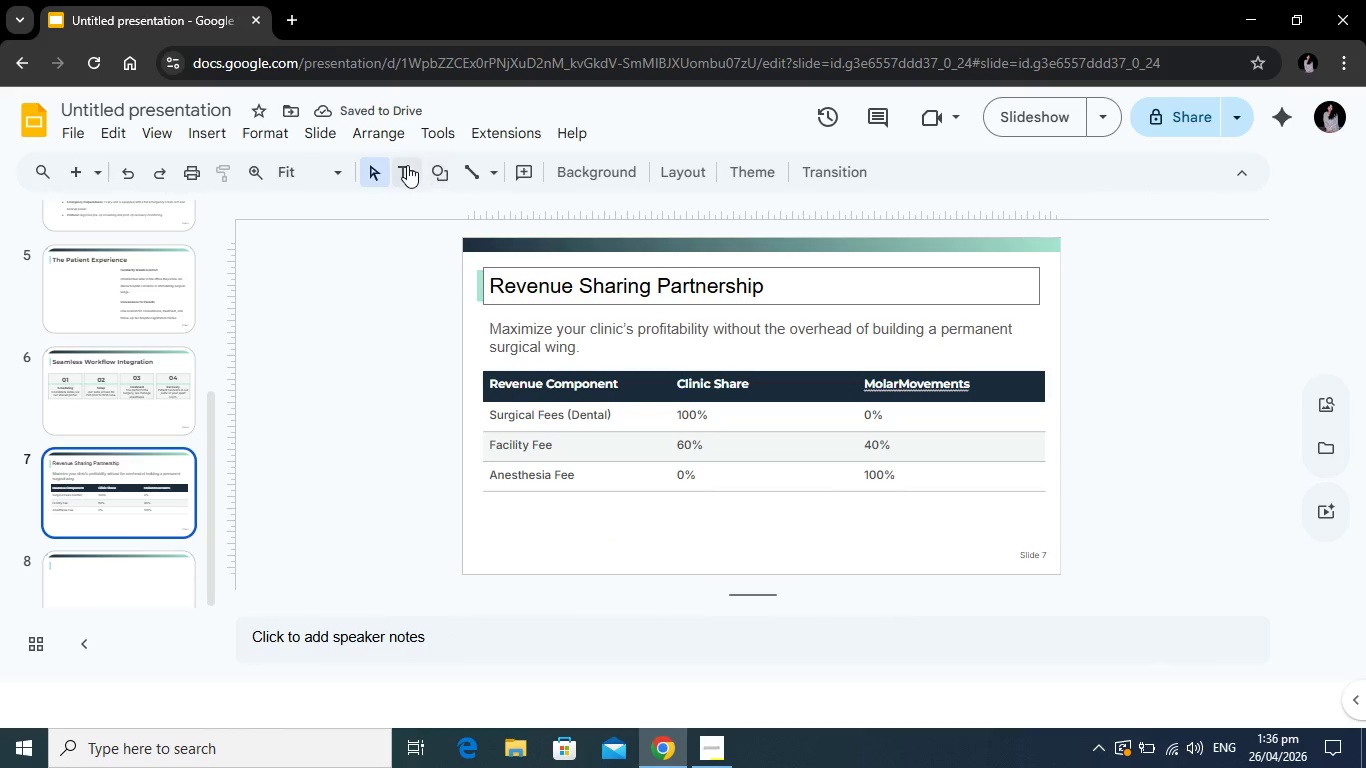 
left_click([407, 165])
 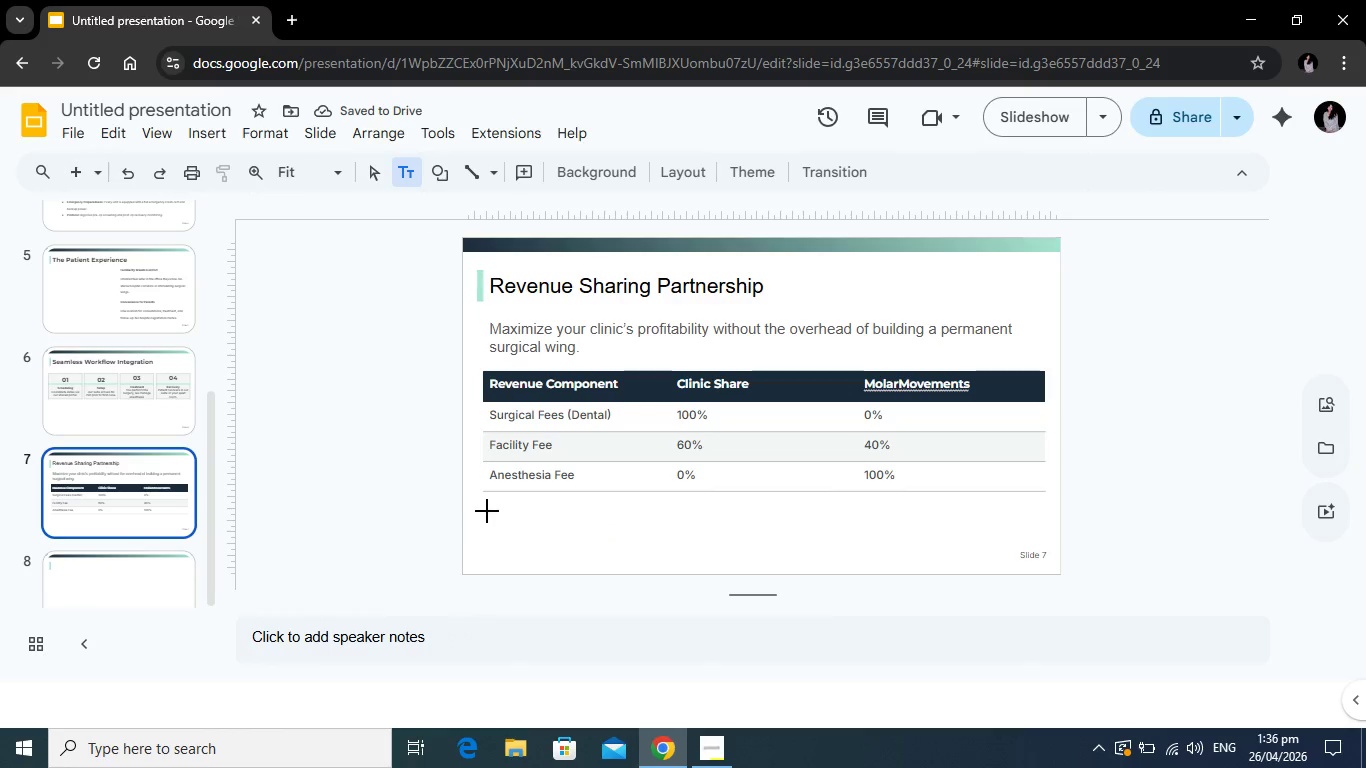 
left_click_drag(start_coordinate=[489, 508], to_coordinate=[991, 537])
 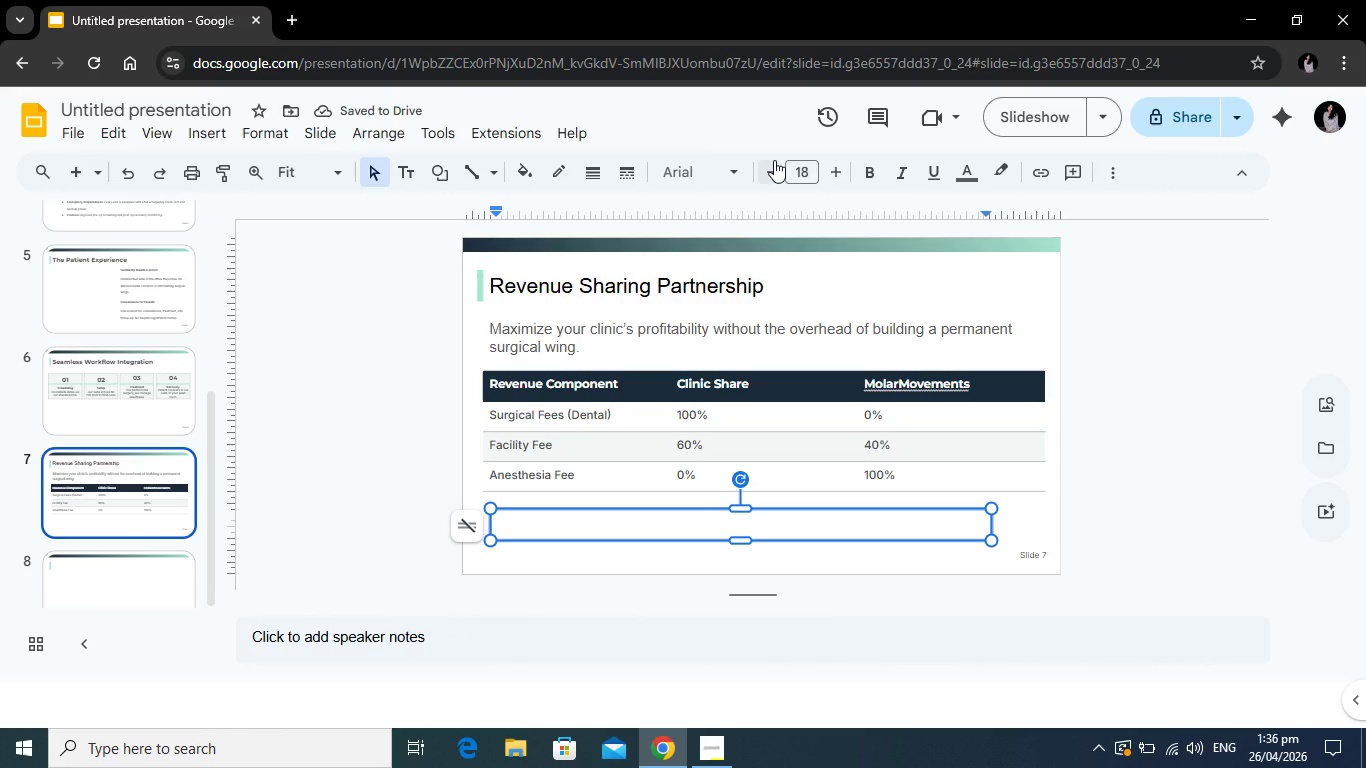 
double_click([774, 160])
 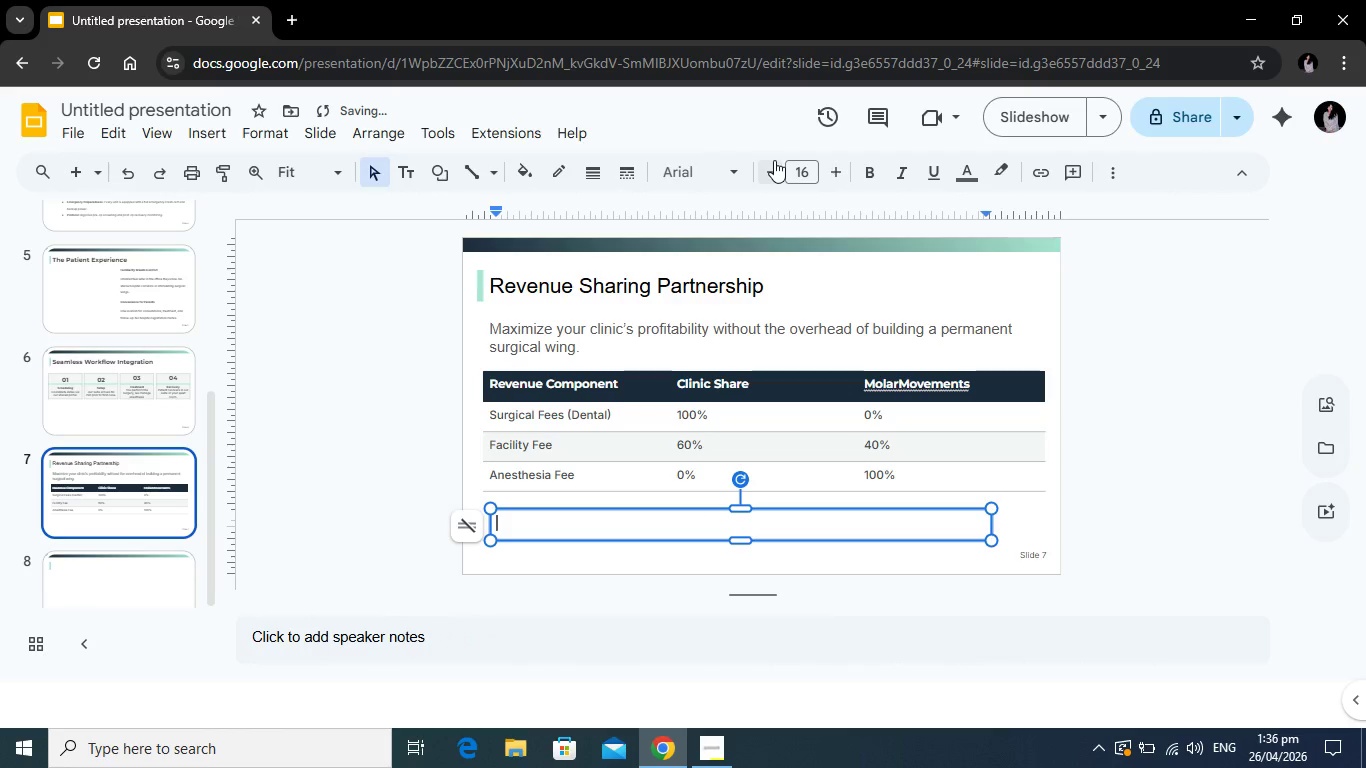 
left_click([774, 160])
 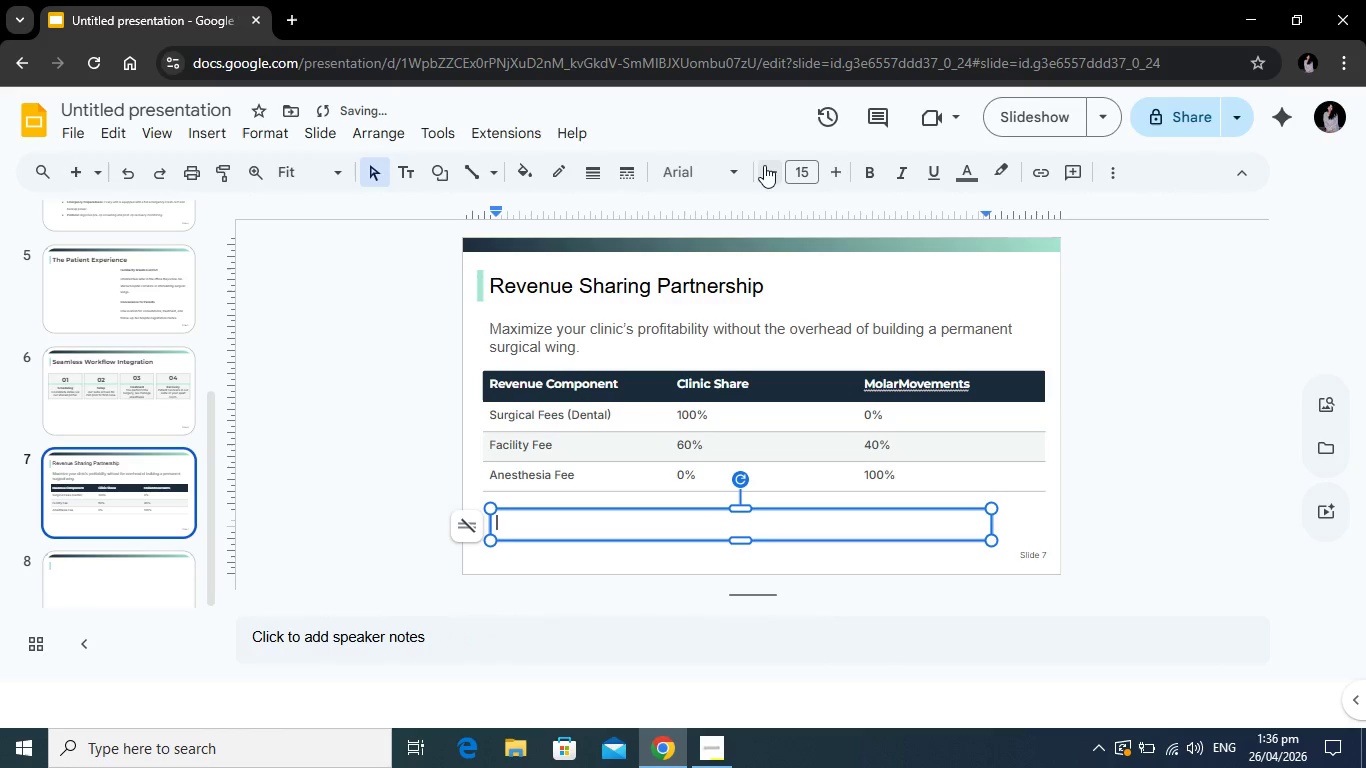 
left_click([764, 165])
 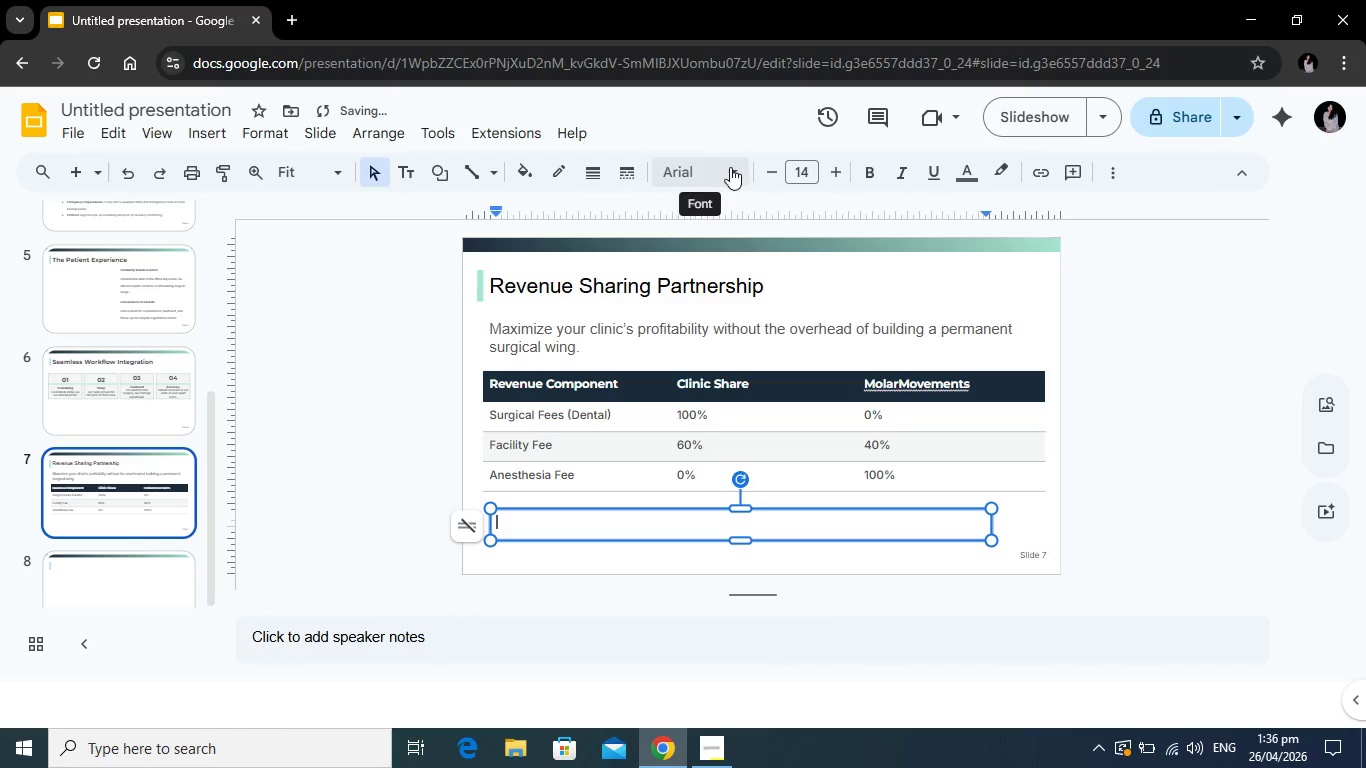 
left_click([730, 167])
 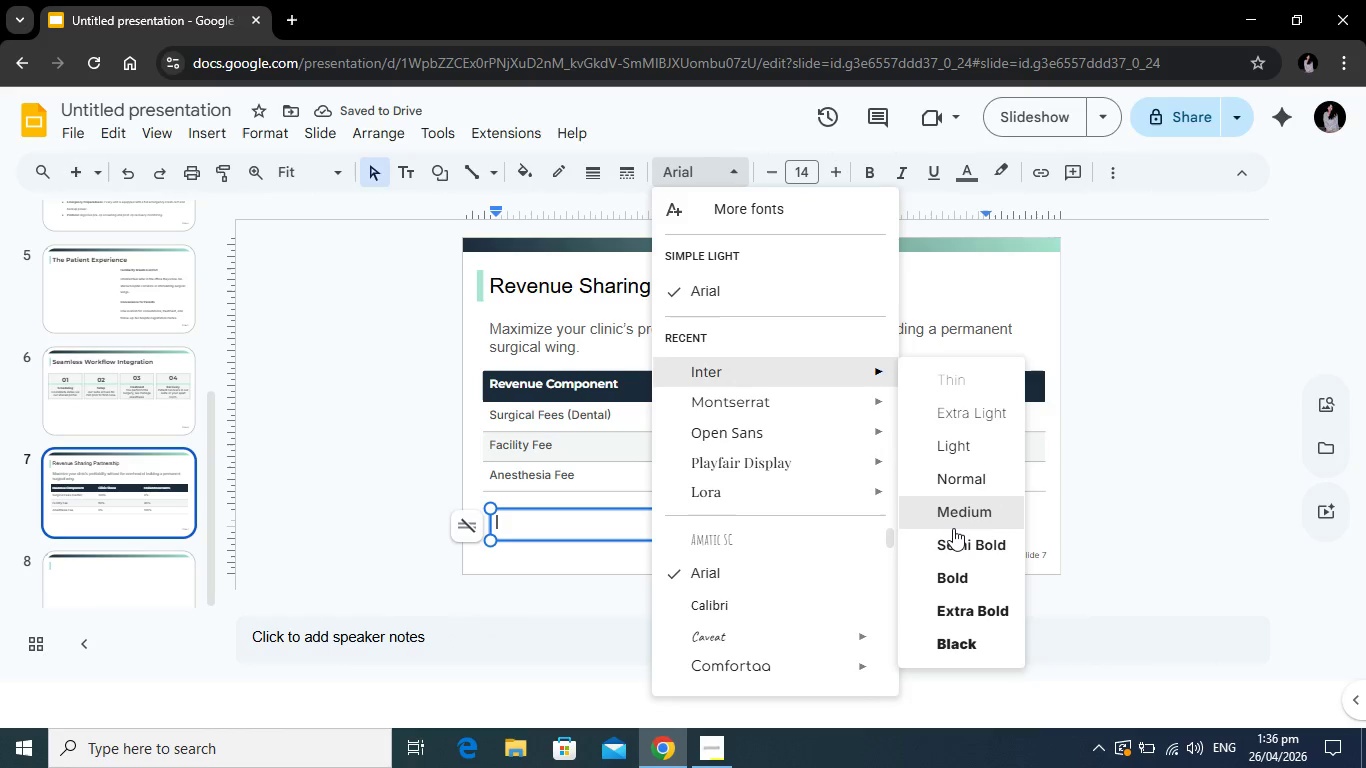 
left_click([954, 518])
 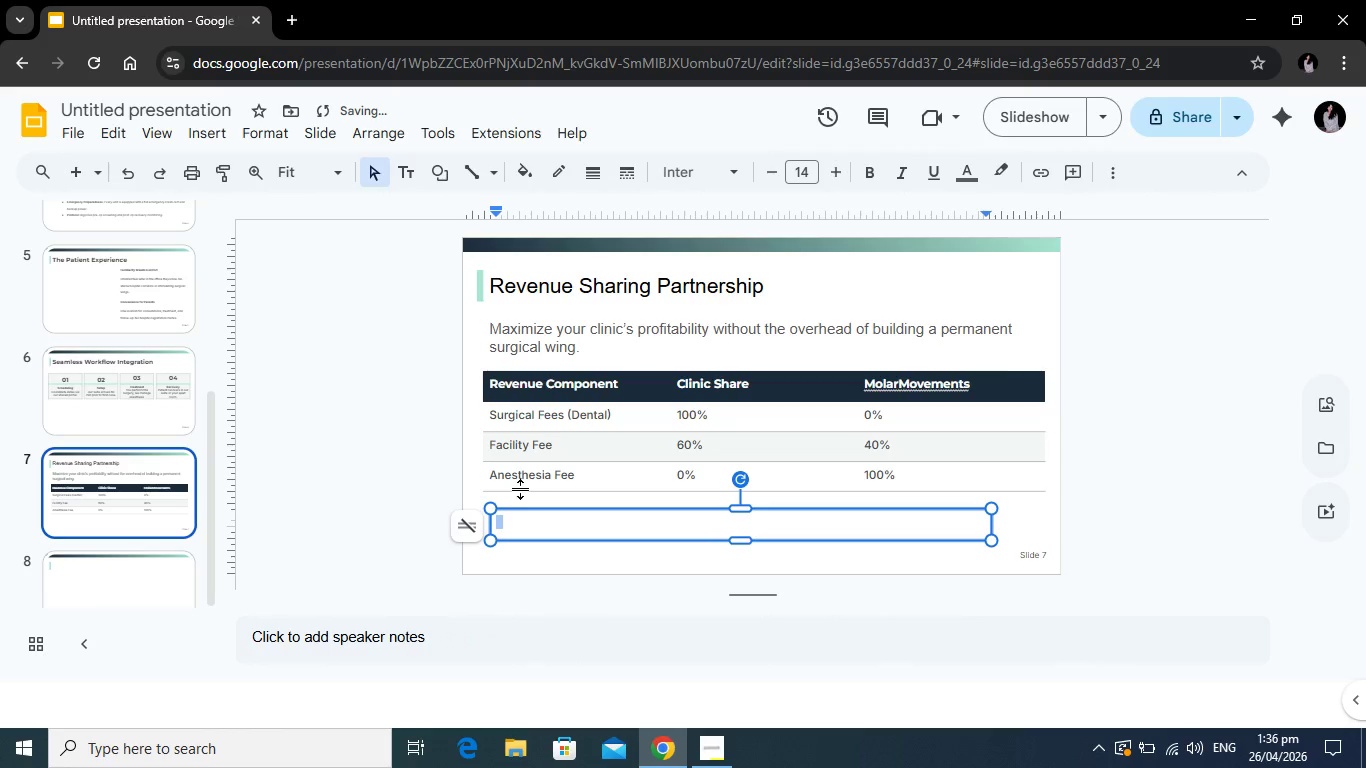 
type(*Sample model: Specifics )
key(Backspace)
key(Backspace)
key(Backspace)
type(c splits negotio)
key(Backspace)
type(able based on vl)
key(Backspace)
type(olume and equipment requirements.)
 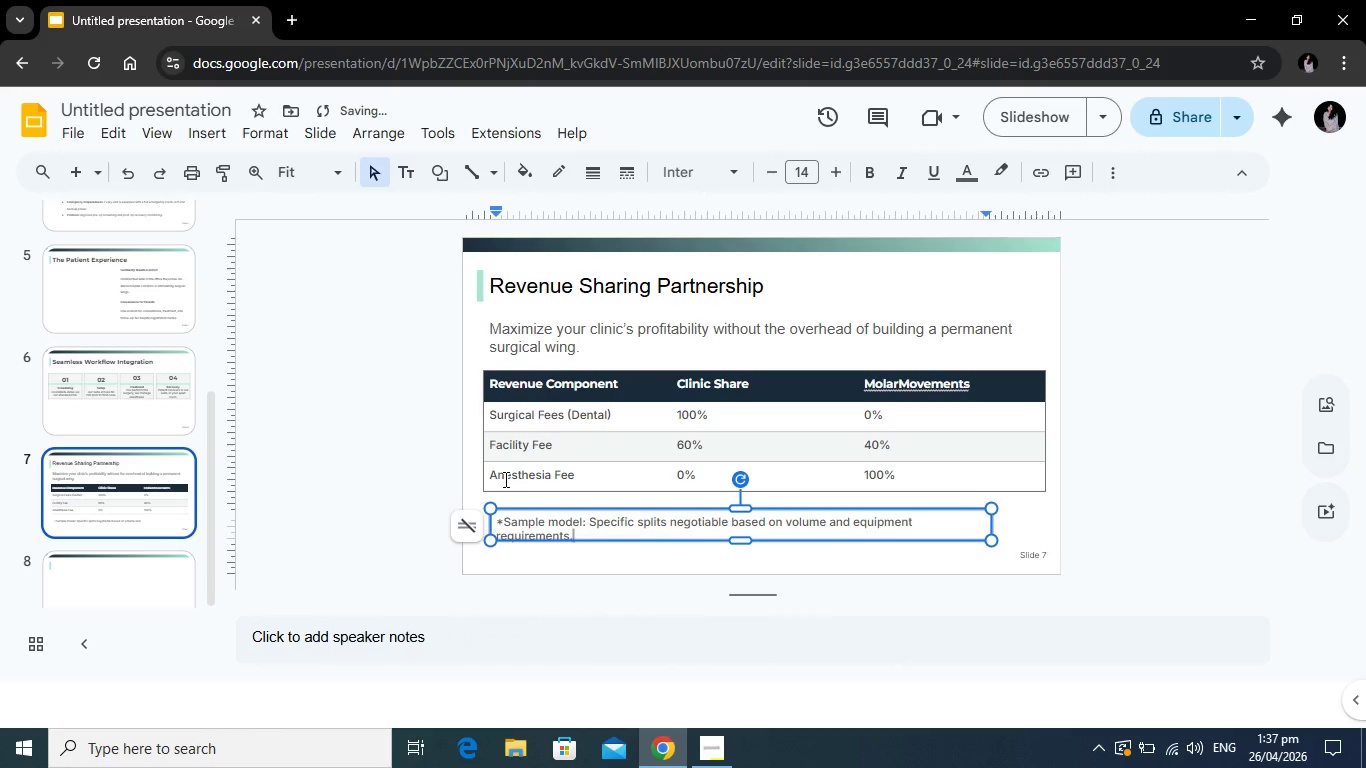 
left_click_drag(start_coordinate=[991, 526], to_coordinate=[1026, 526])
 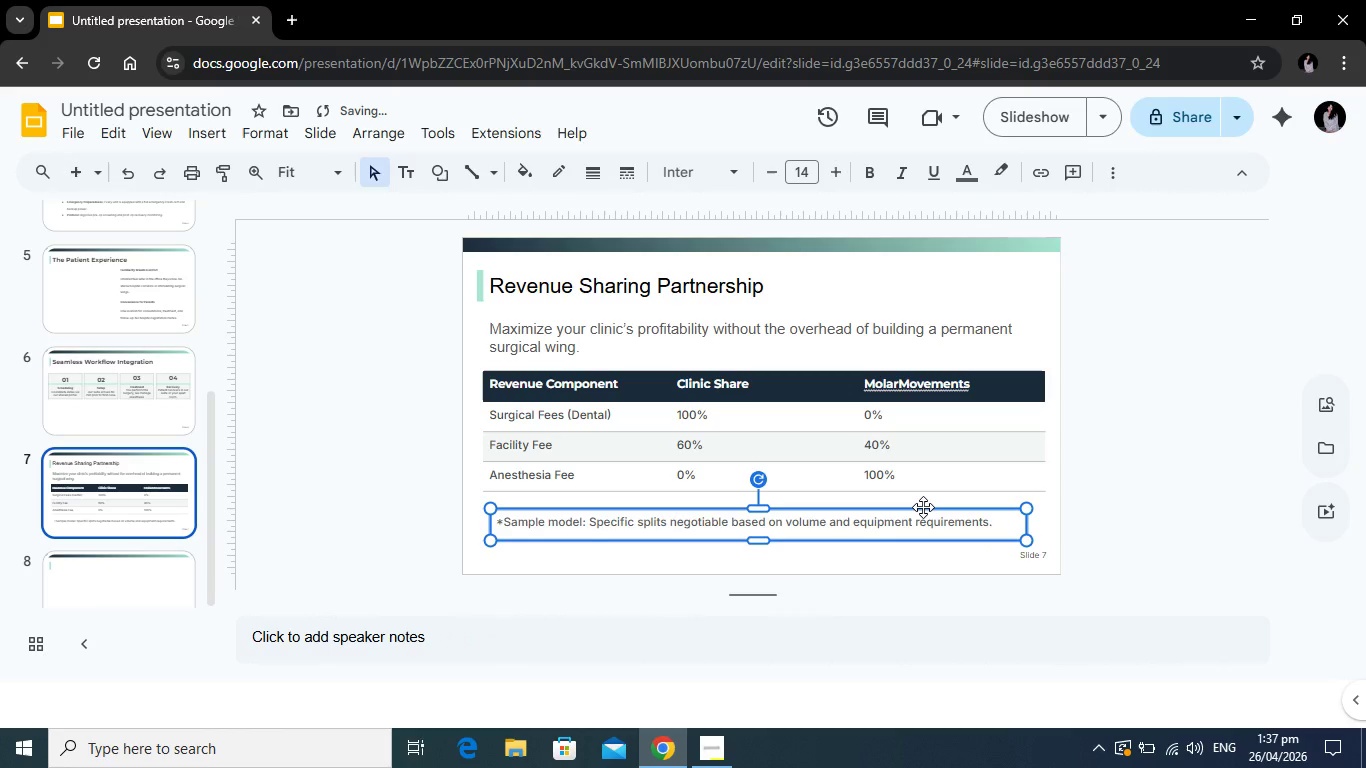 
left_click_drag(start_coordinate=[923, 507], to_coordinate=[915, 505])
 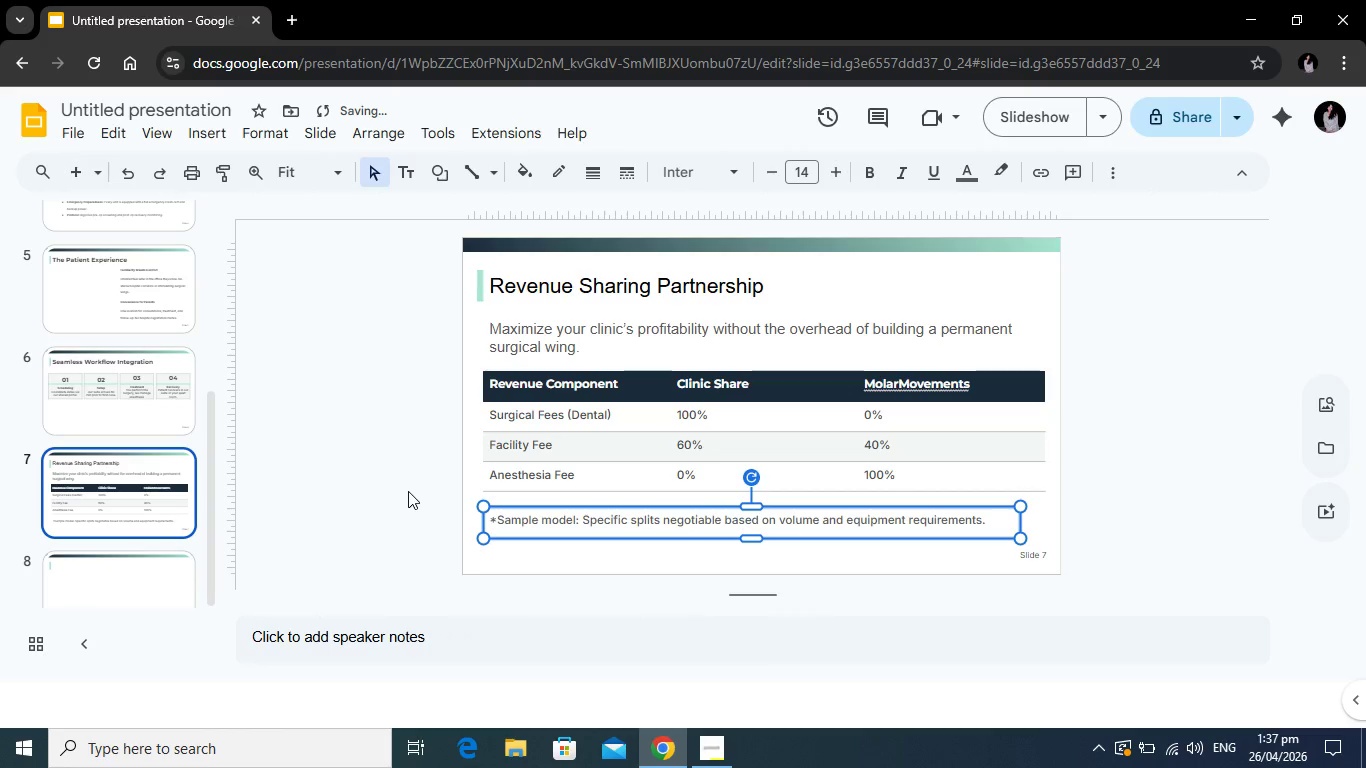 
left_click([408, 491])
 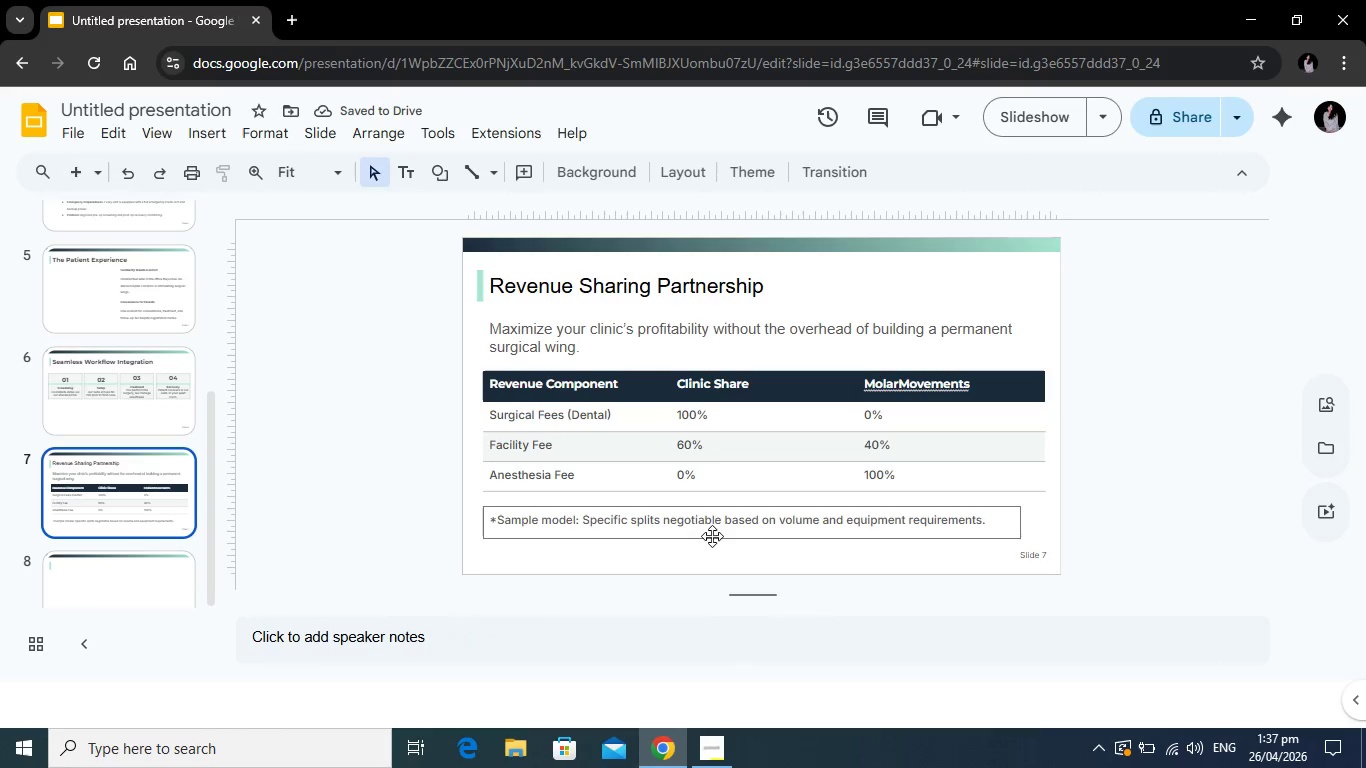 
left_click([656, 527])
 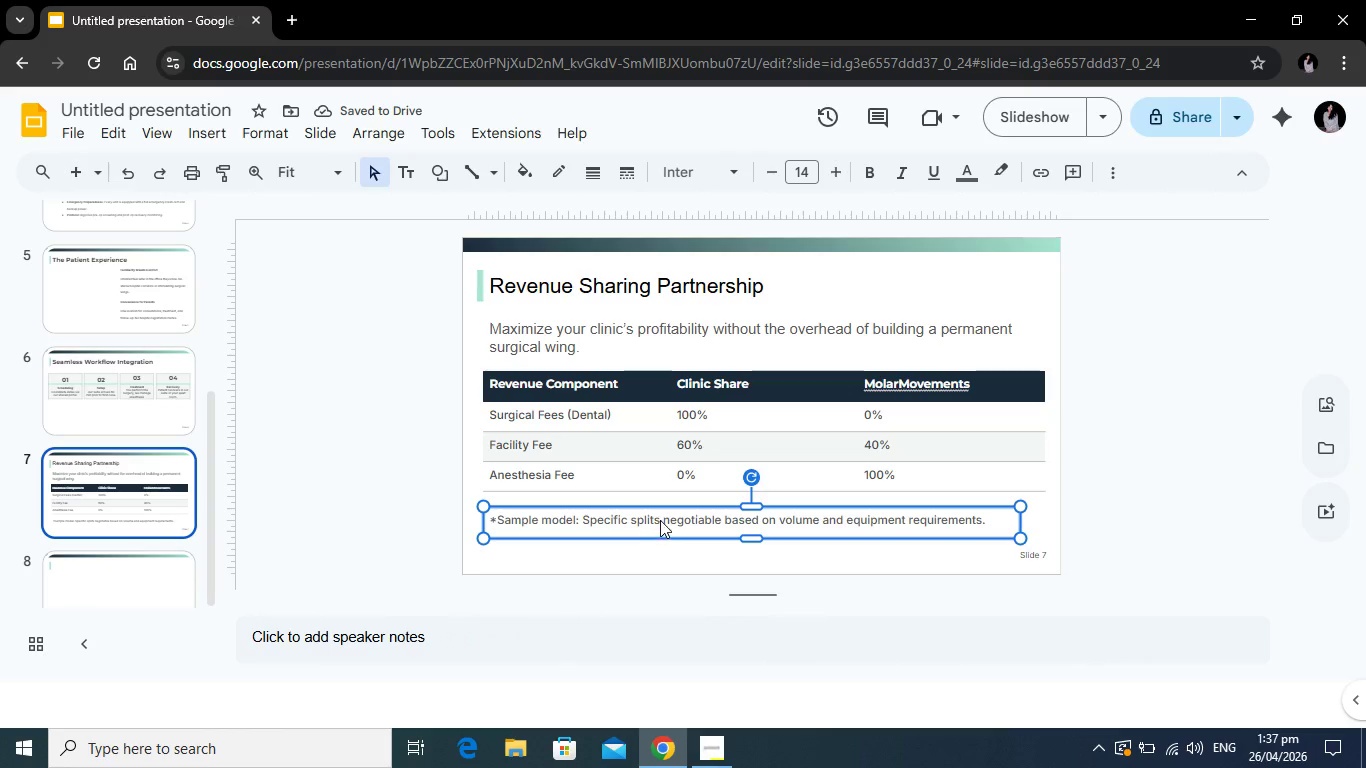 
left_click([660, 520])
 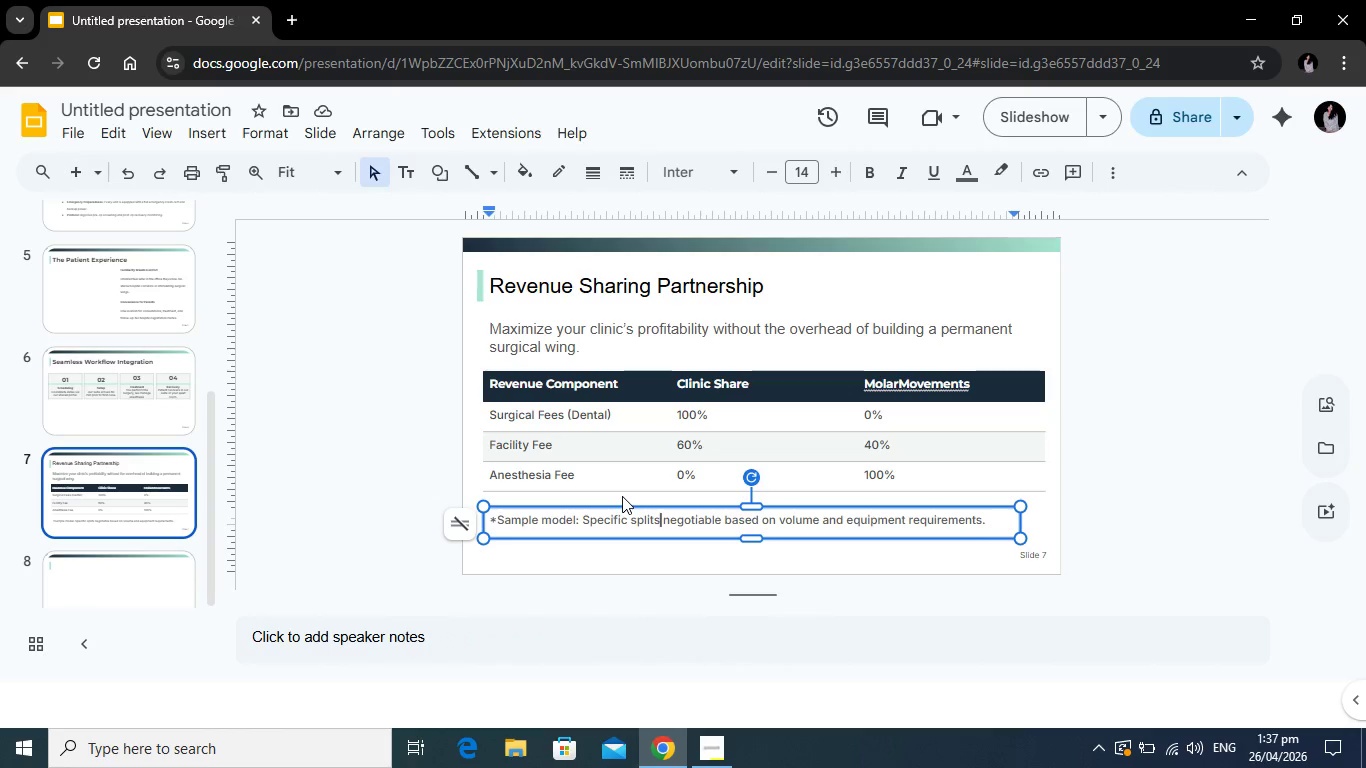 
type( is)
 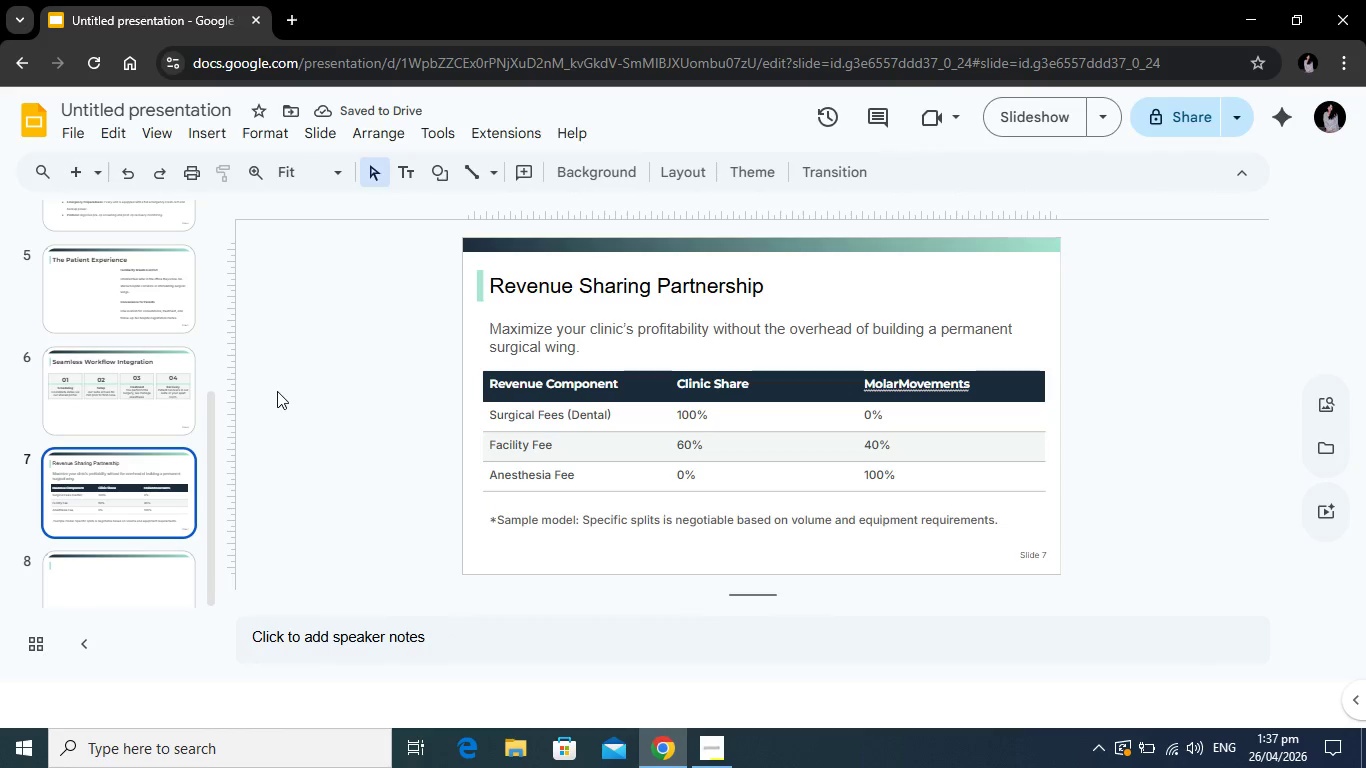 
scroll: coordinate [97, 494], scroll_direction: down, amount: 1.0
 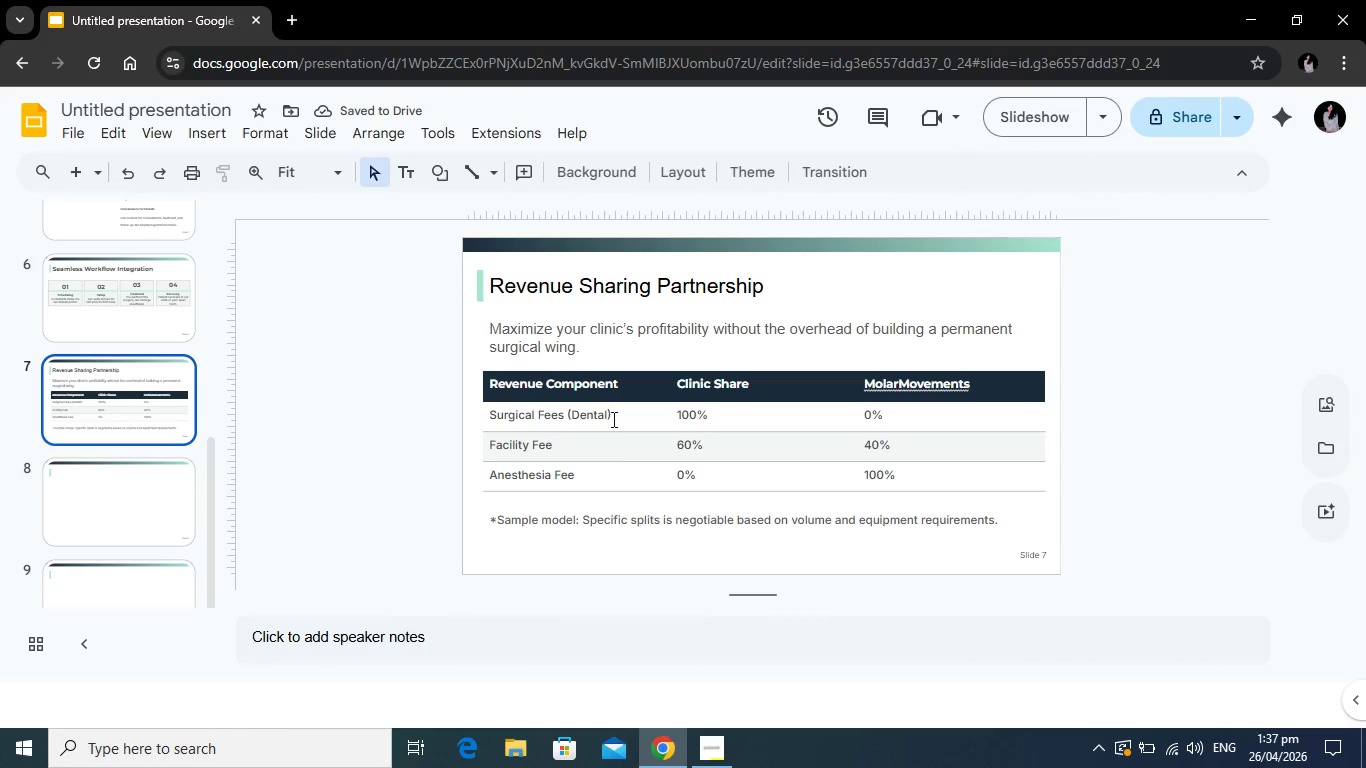 
left_click([562, 321])
 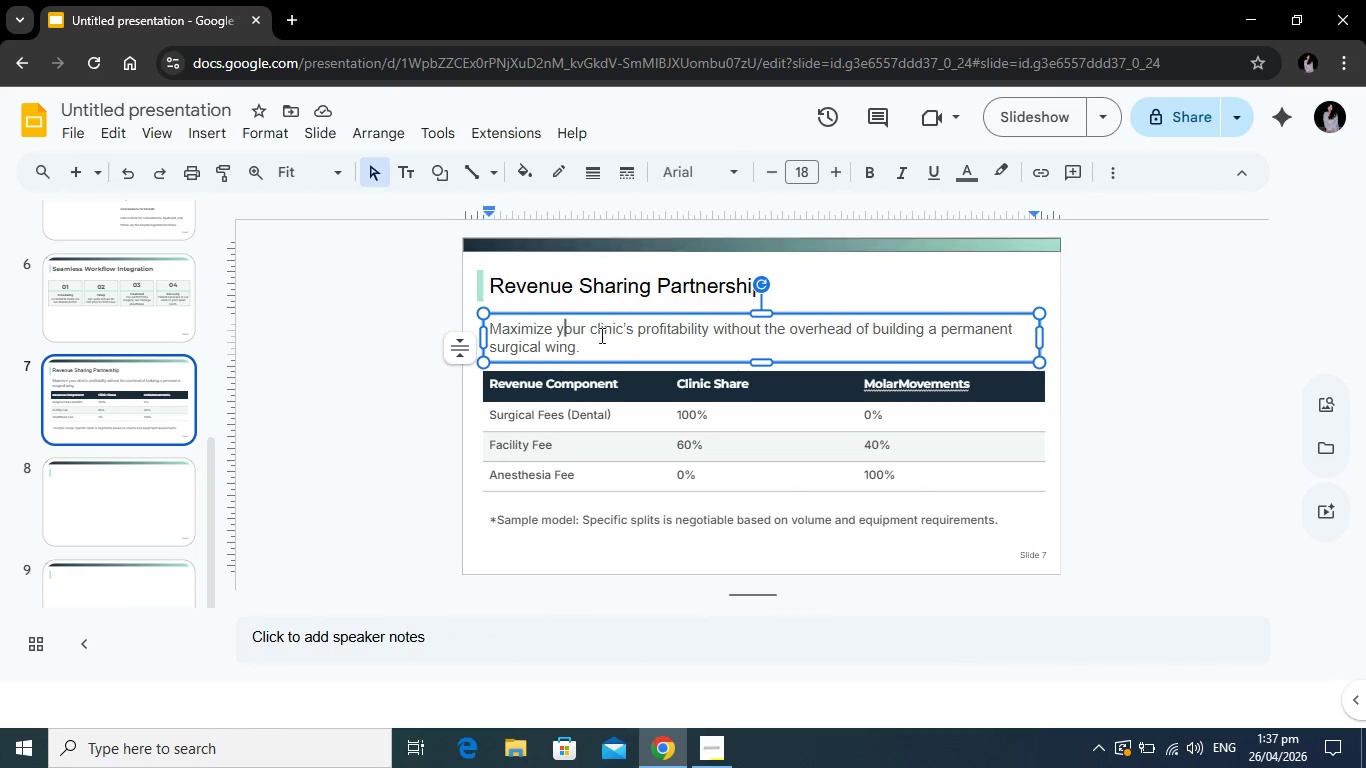 
left_click_drag(start_coordinate=[598, 346], to_coordinate=[490, 317])
 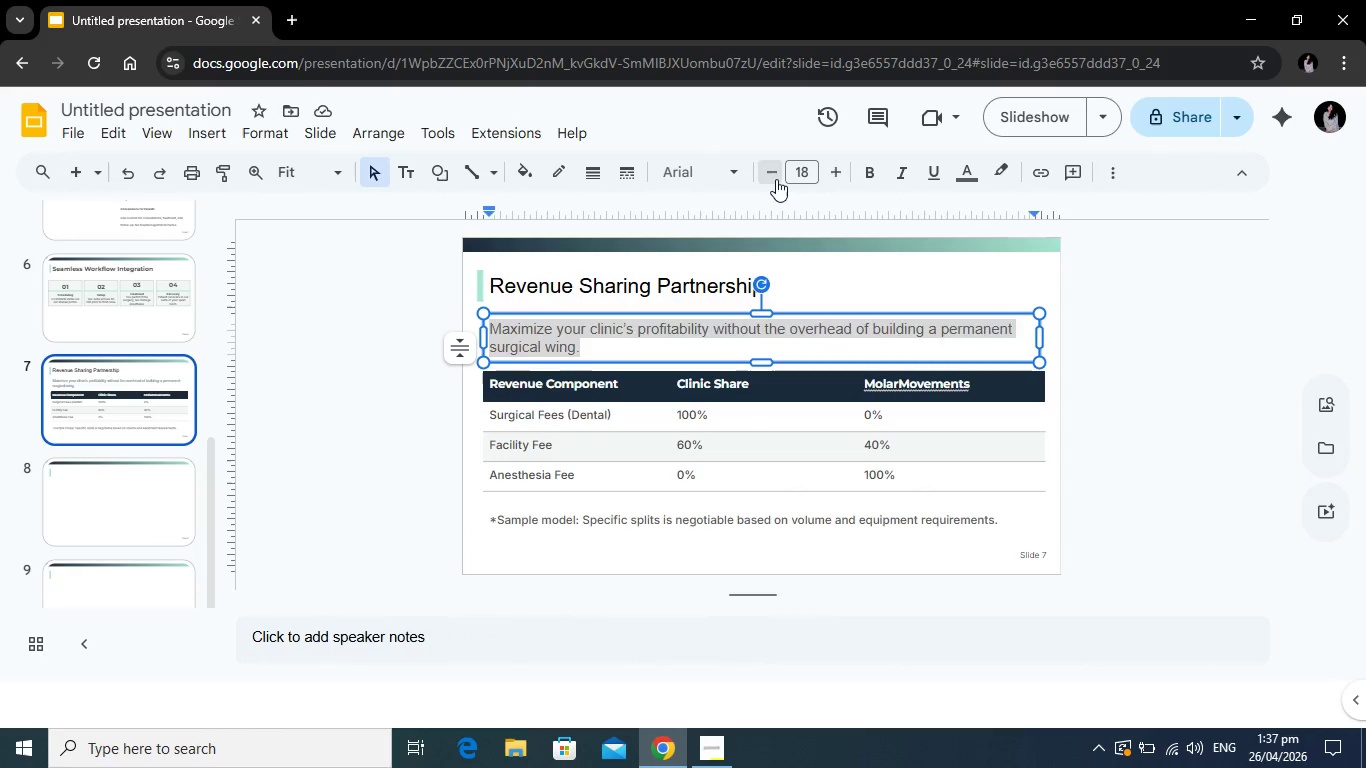 
double_click([776, 179])
 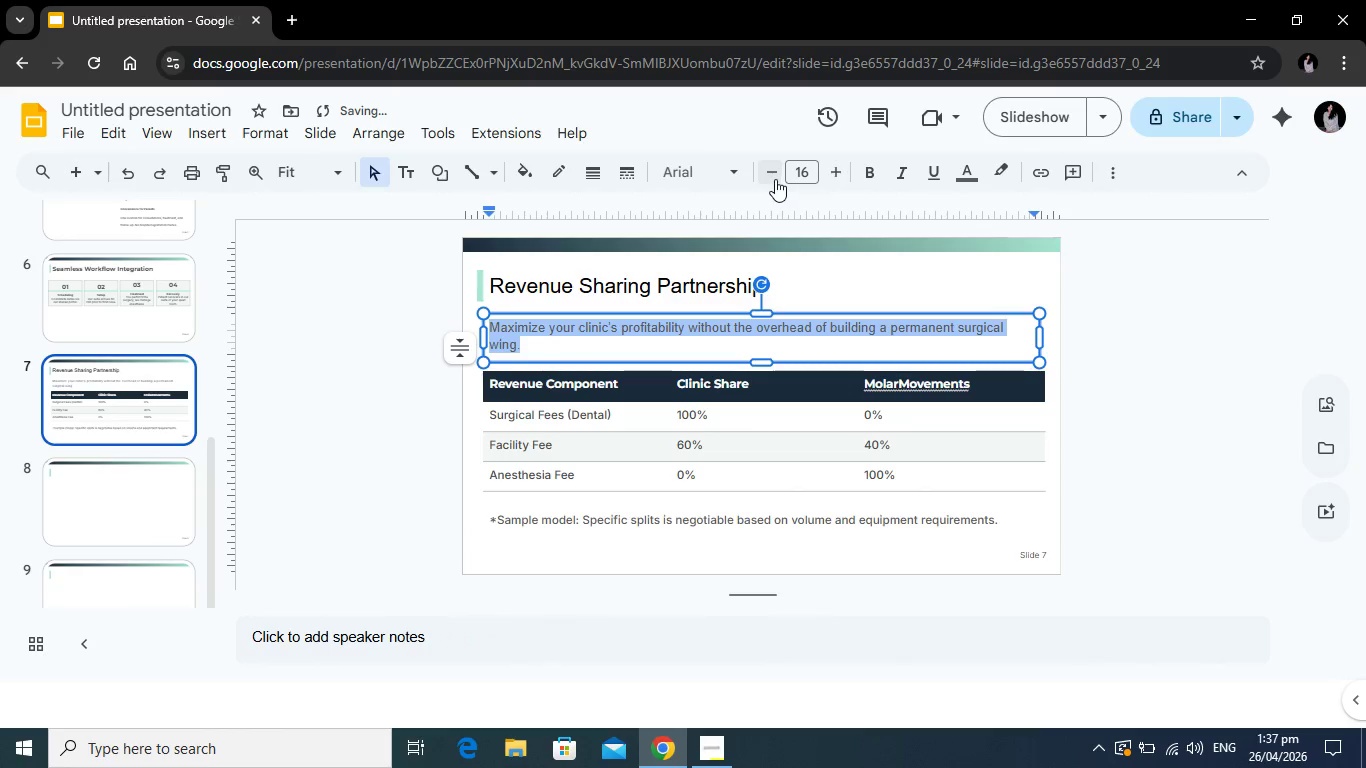 
left_click([775, 179])
 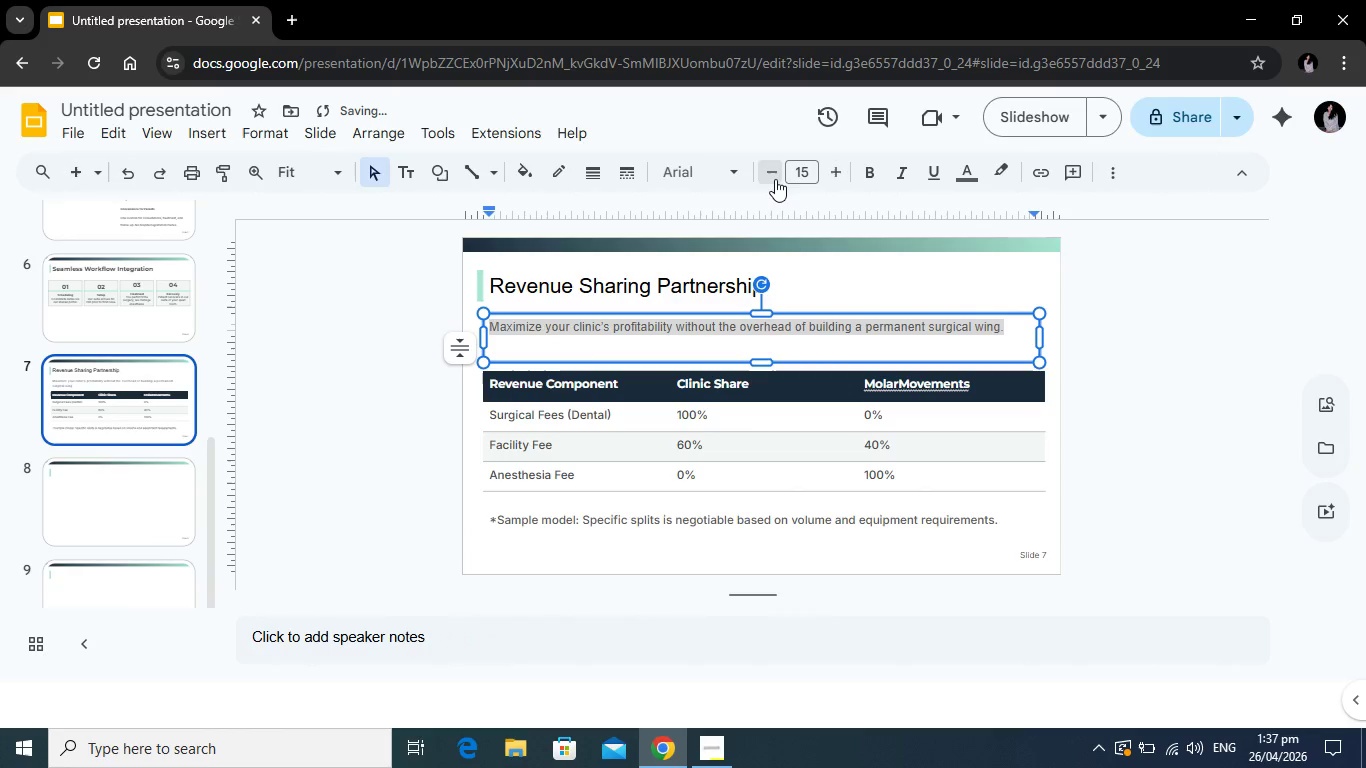 
left_click([775, 179])
 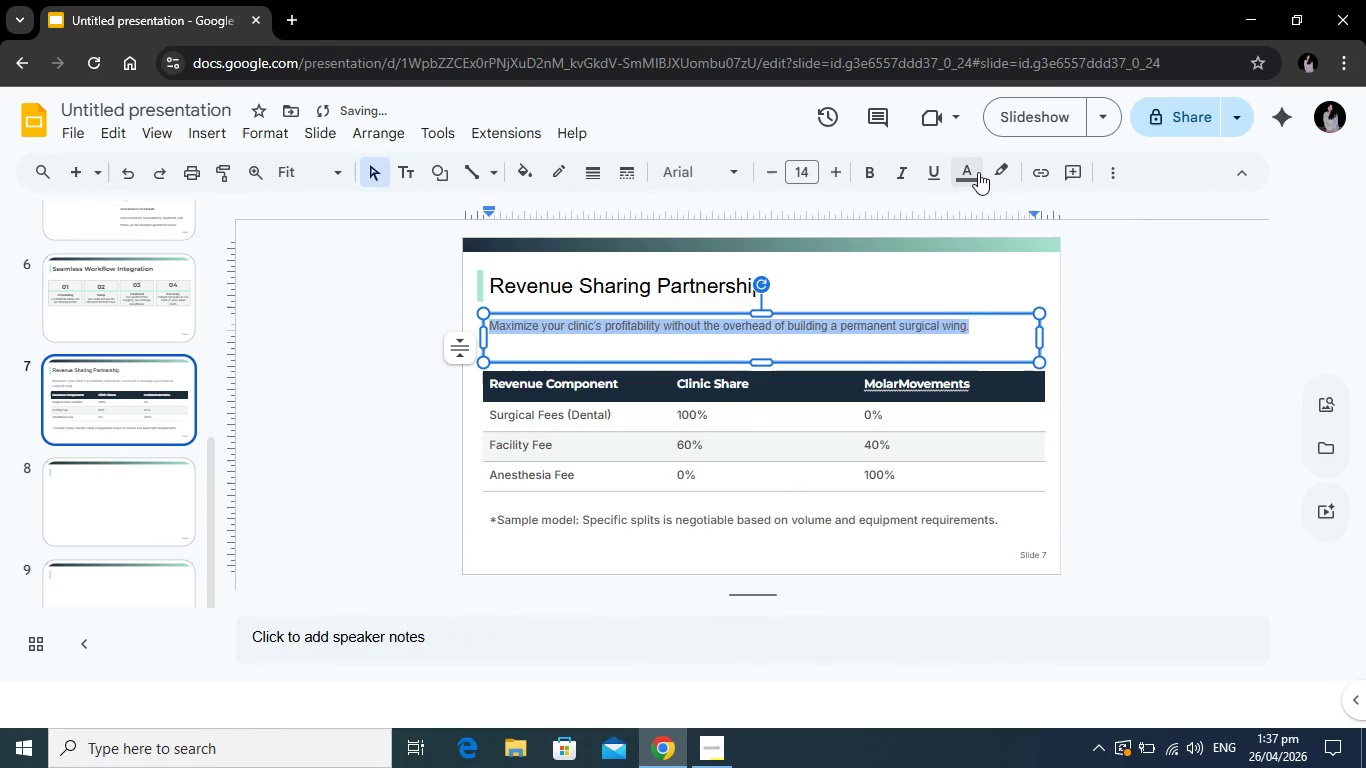 
left_click([978, 172])
 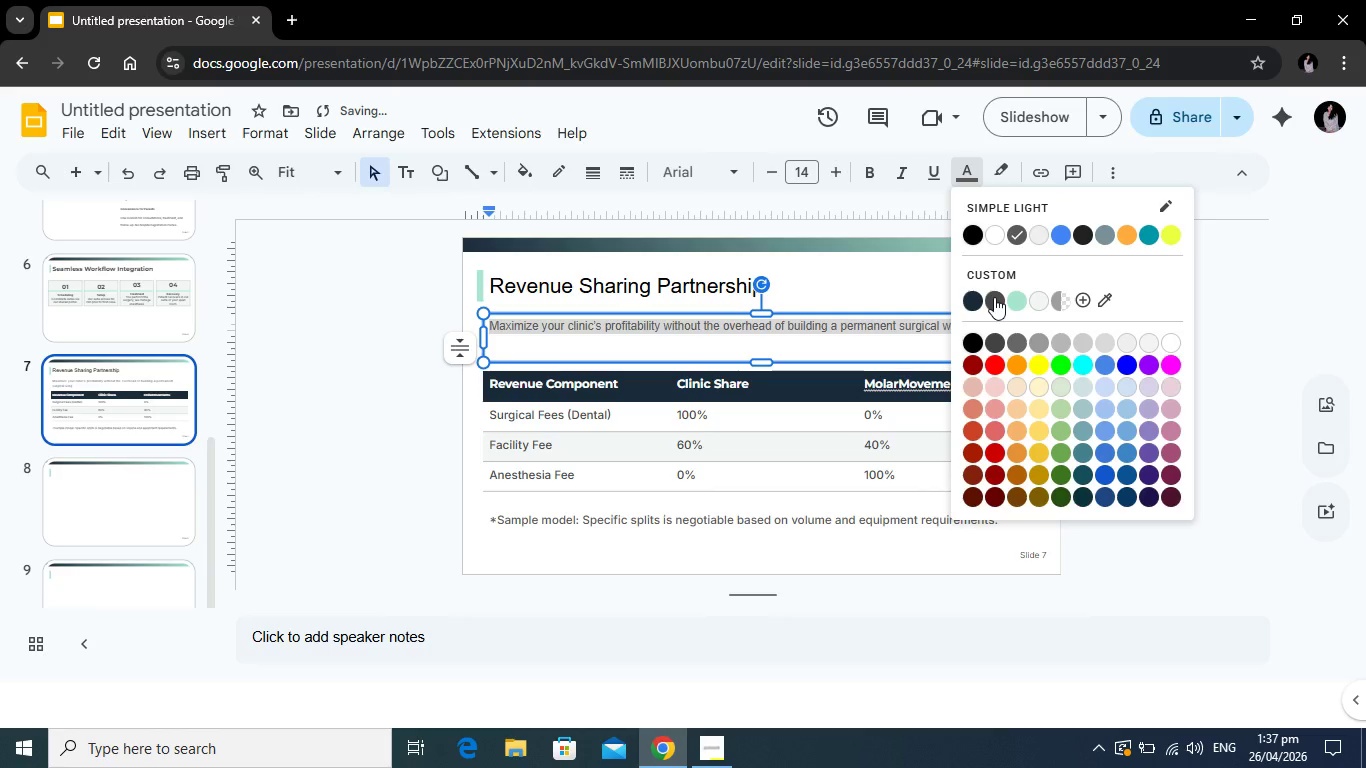 
left_click([994, 297])
 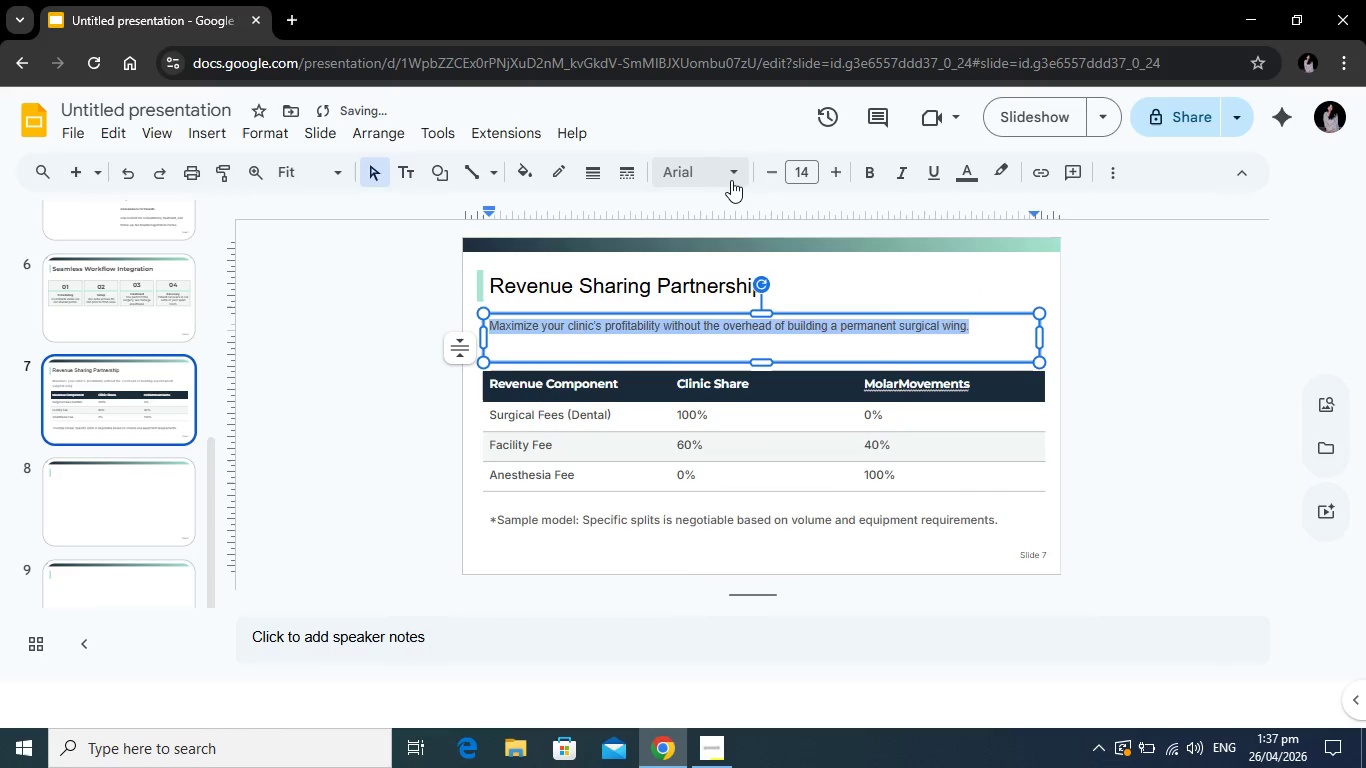 
left_click([732, 180])
 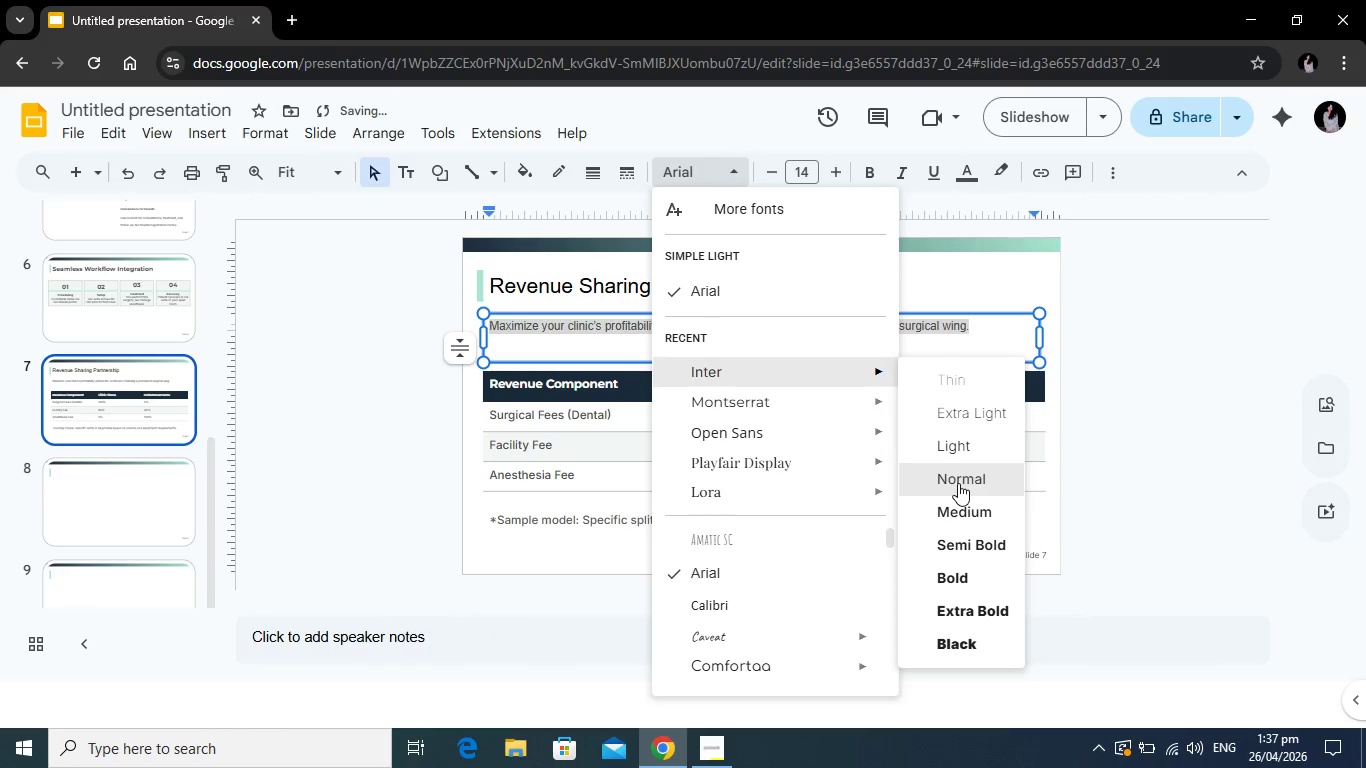 
left_click([958, 510])
 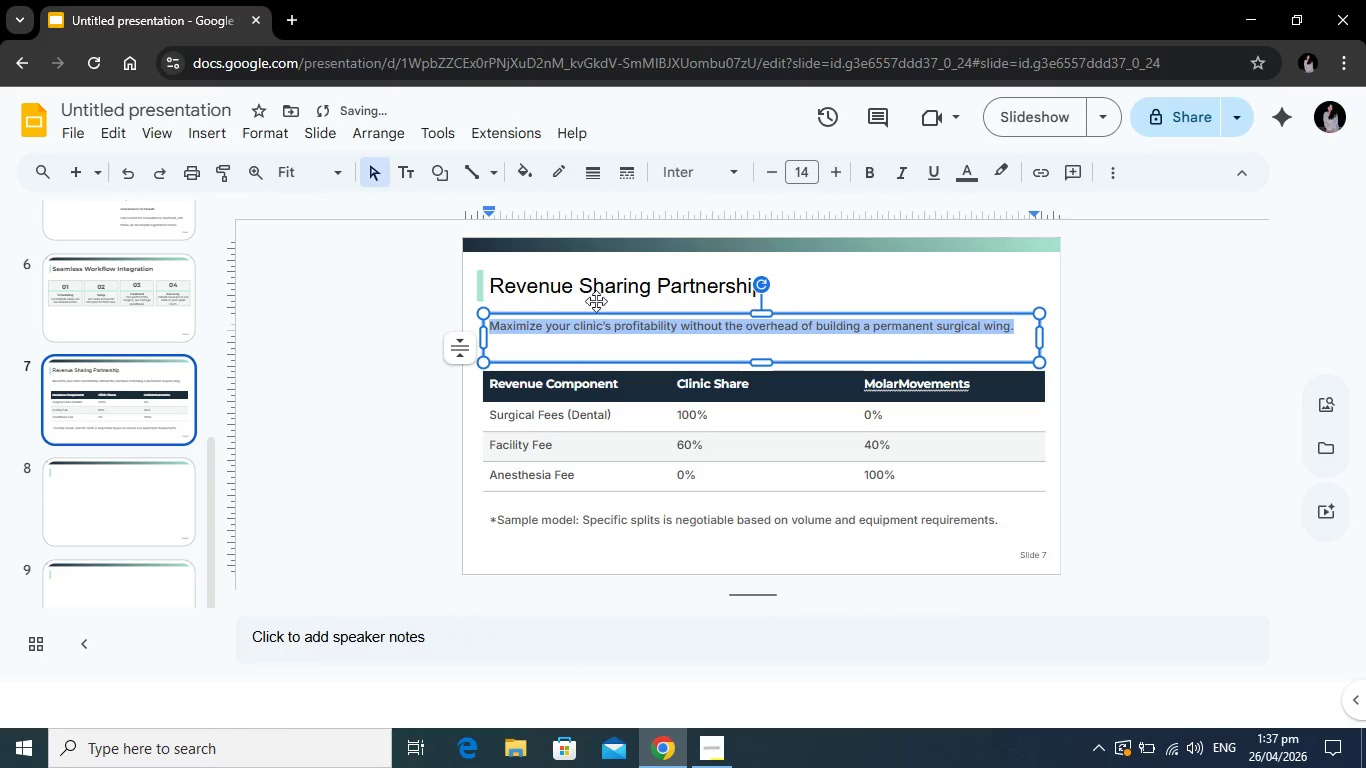 
left_click([642, 283])
 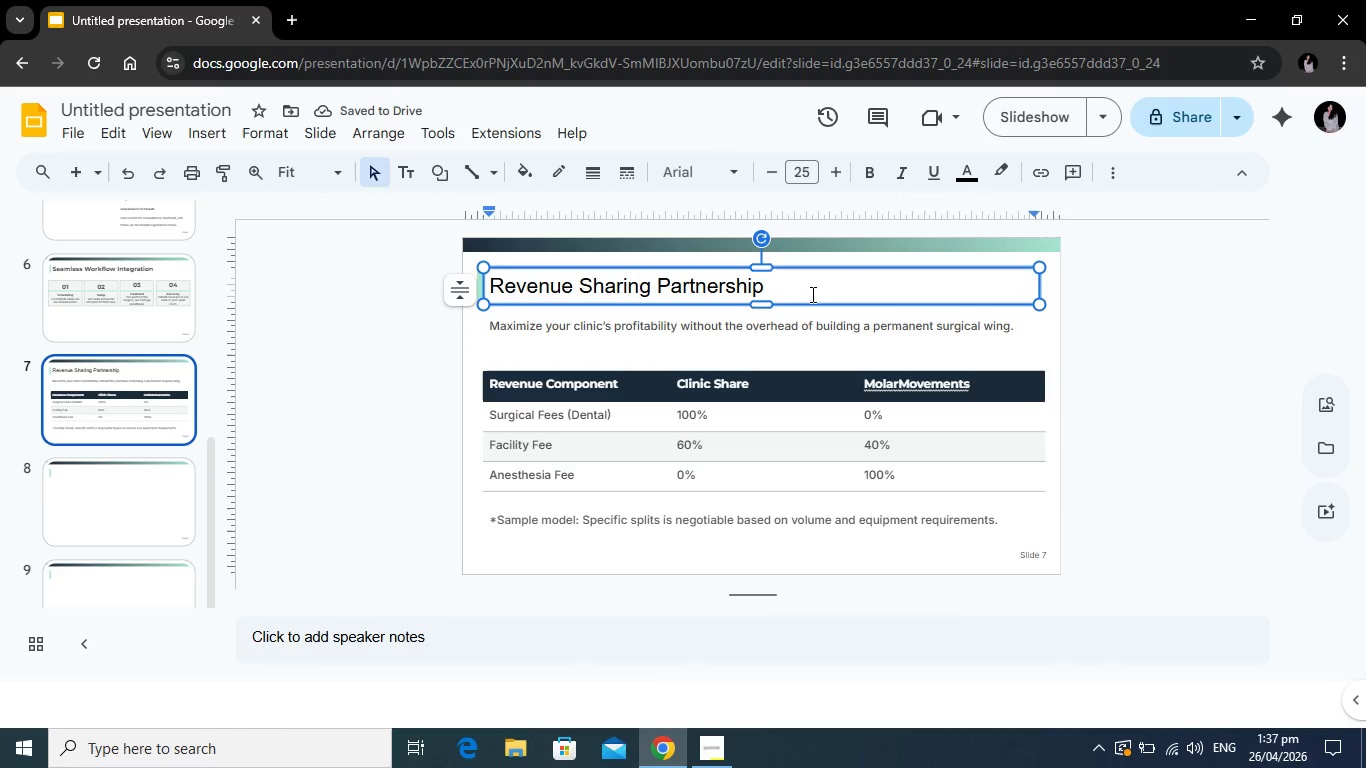 
left_click_drag(start_coordinate=[811, 294], to_coordinate=[496, 283])
 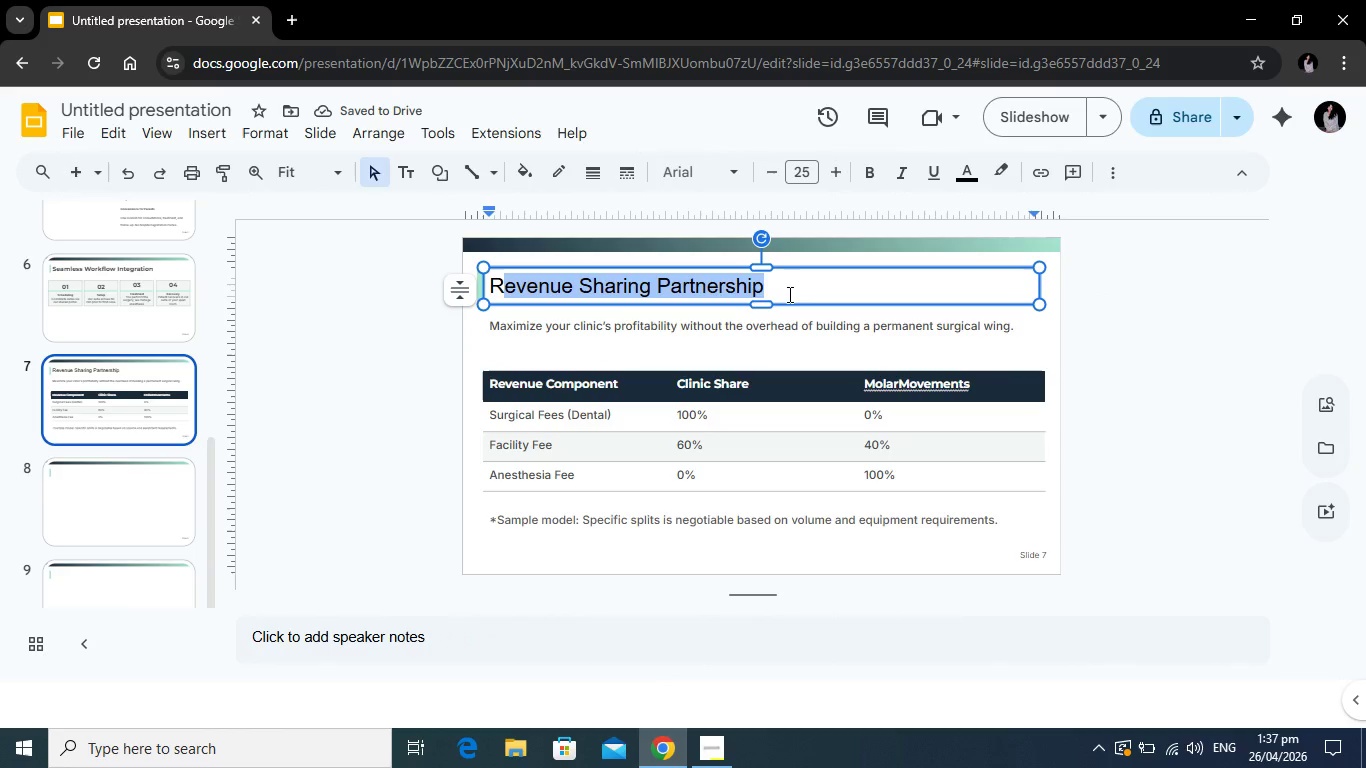 
left_click([788, 294])
 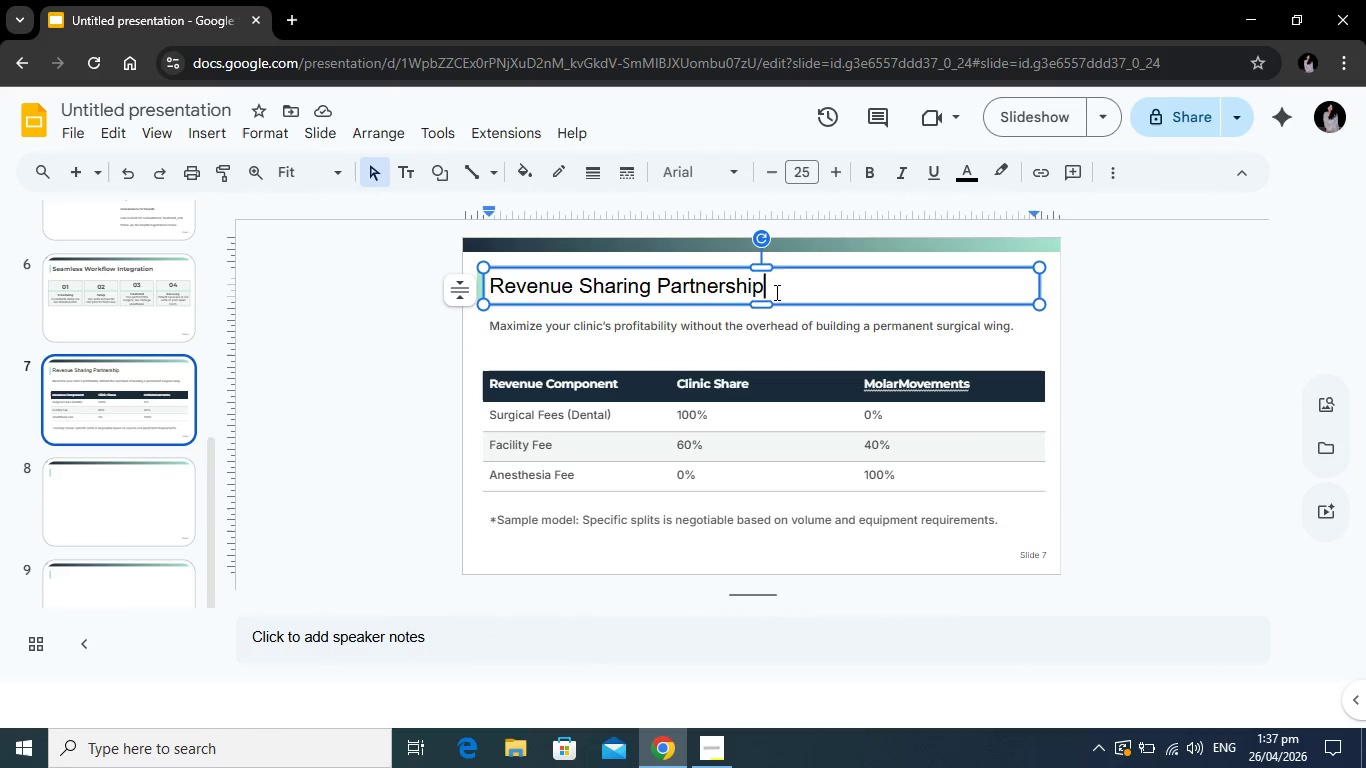 
left_click_drag(start_coordinate=[788, 293], to_coordinate=[482, 292])
 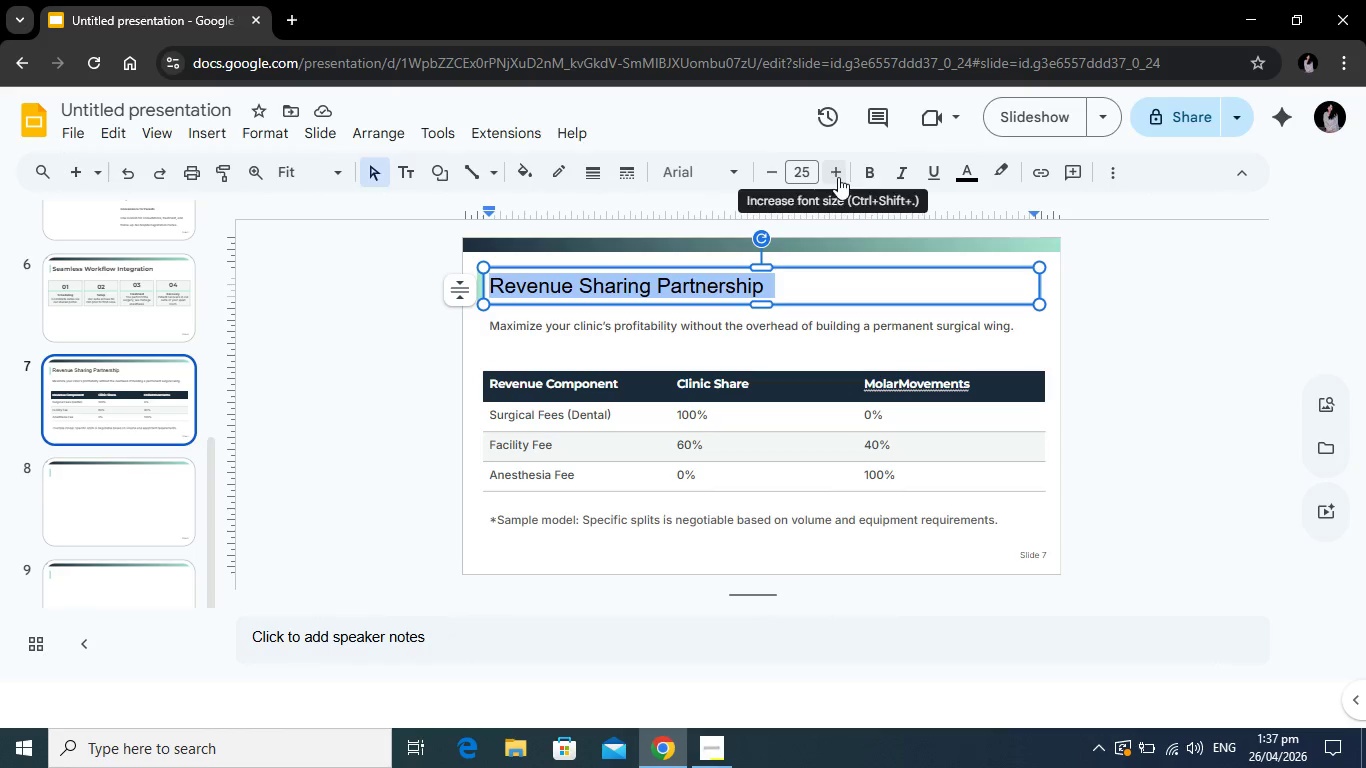 
double_click([838, 177])
 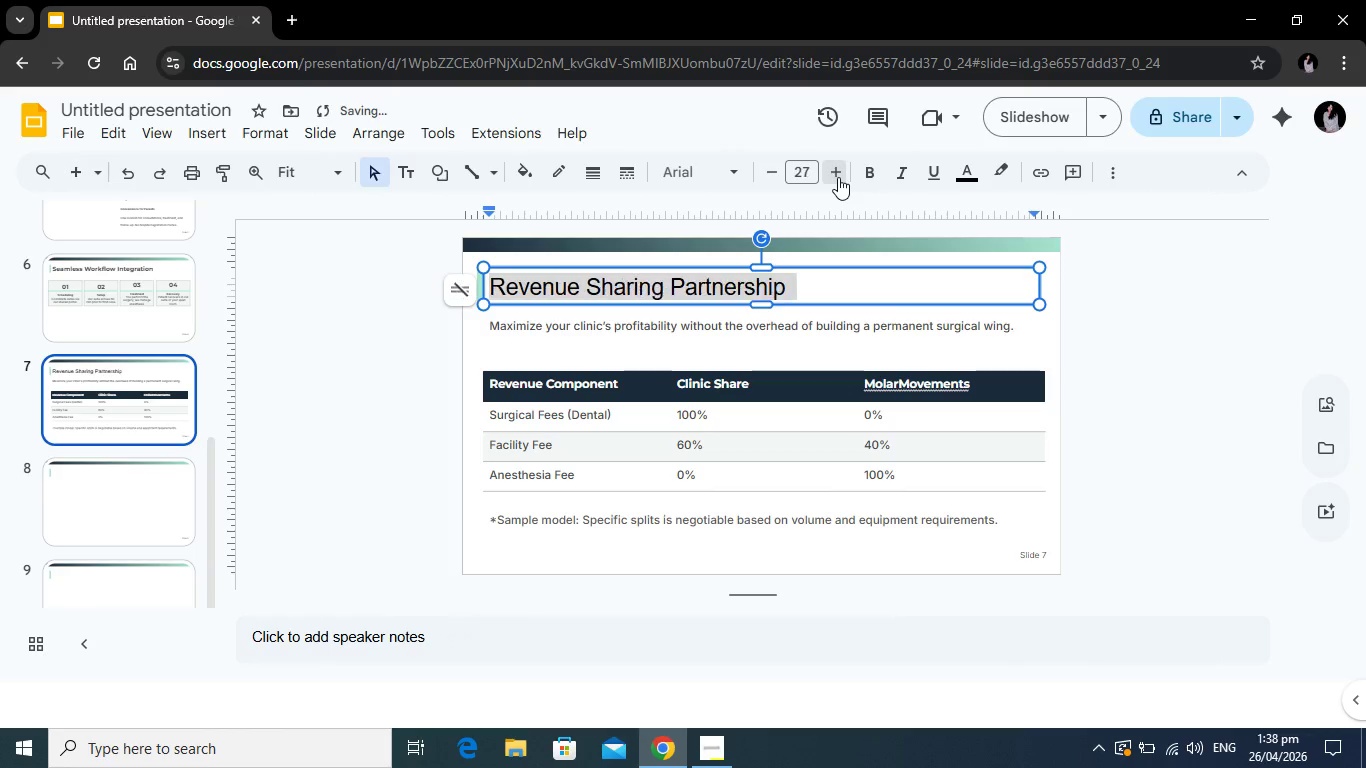 
triple_click([838, 177])
 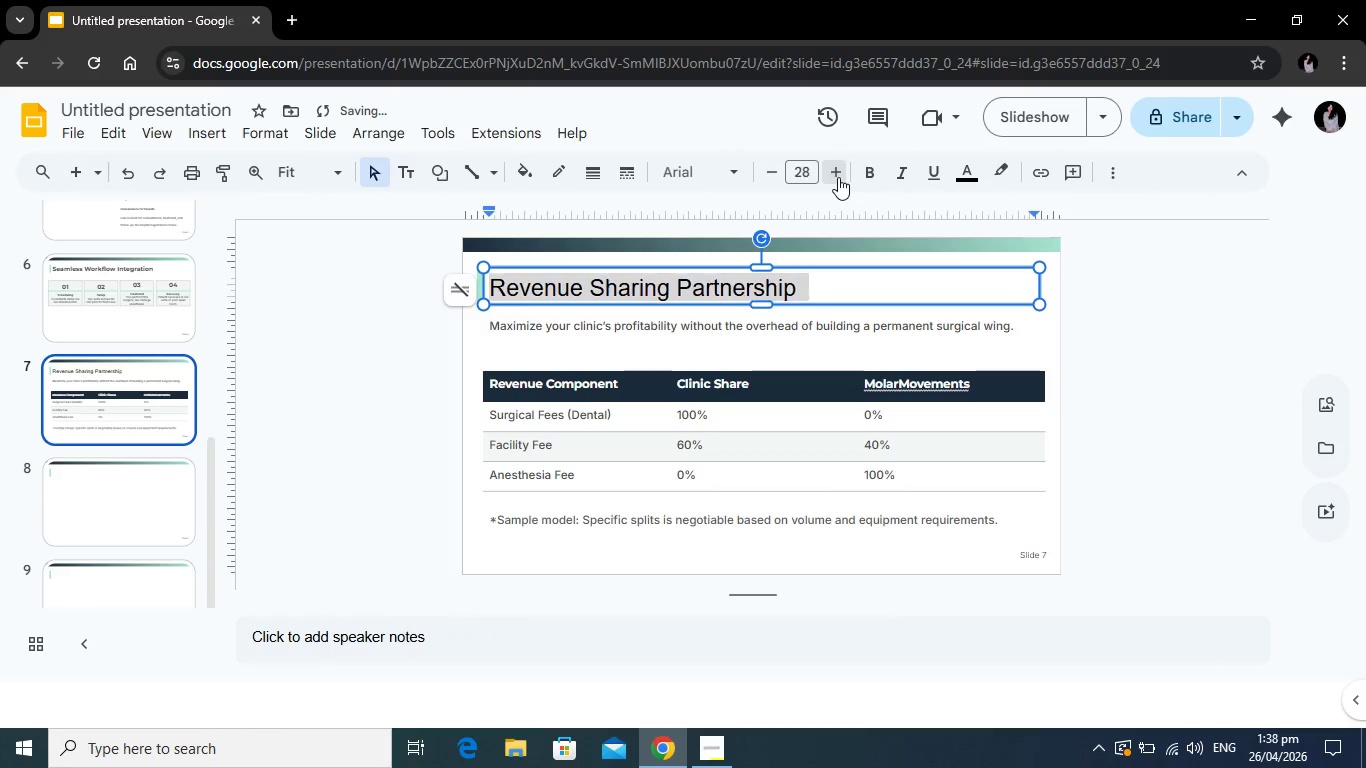 
triple_click([838, 177])
 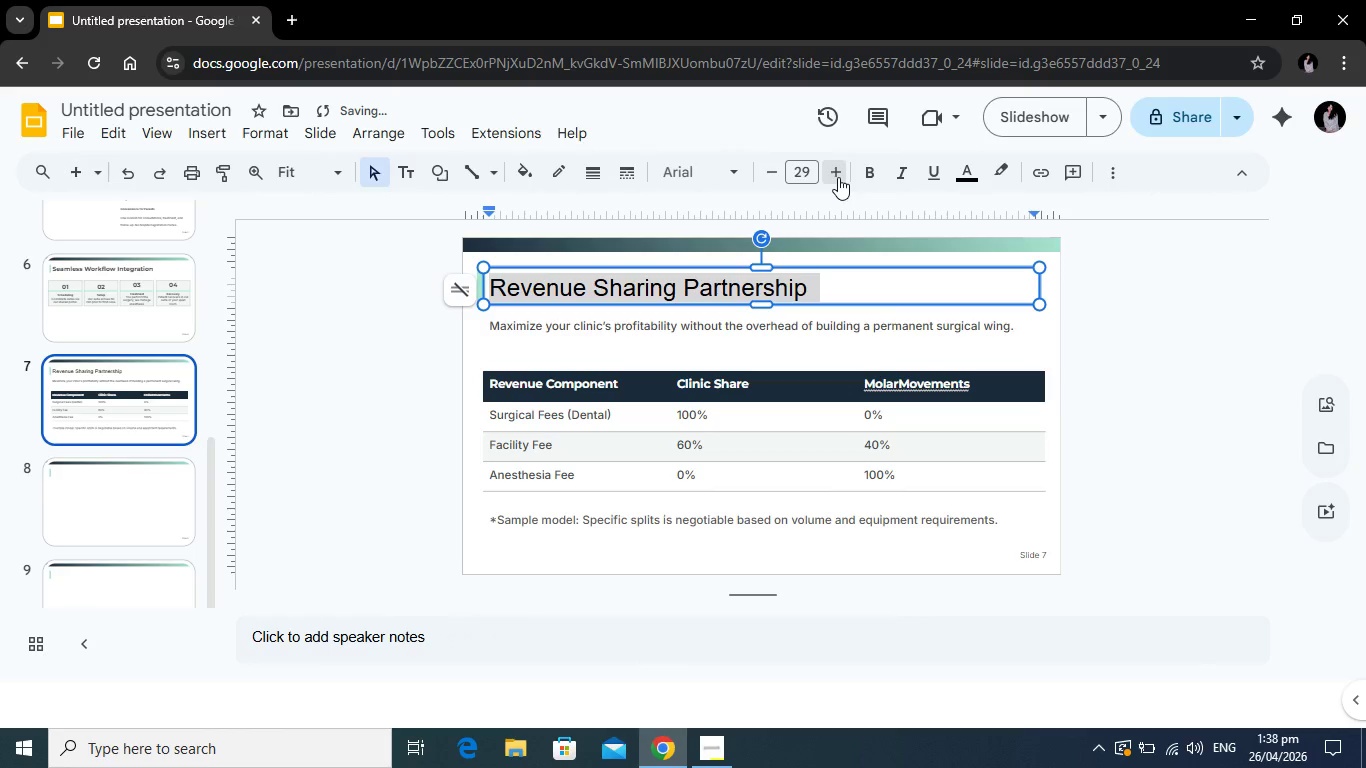 
triple_click([838, 177])
 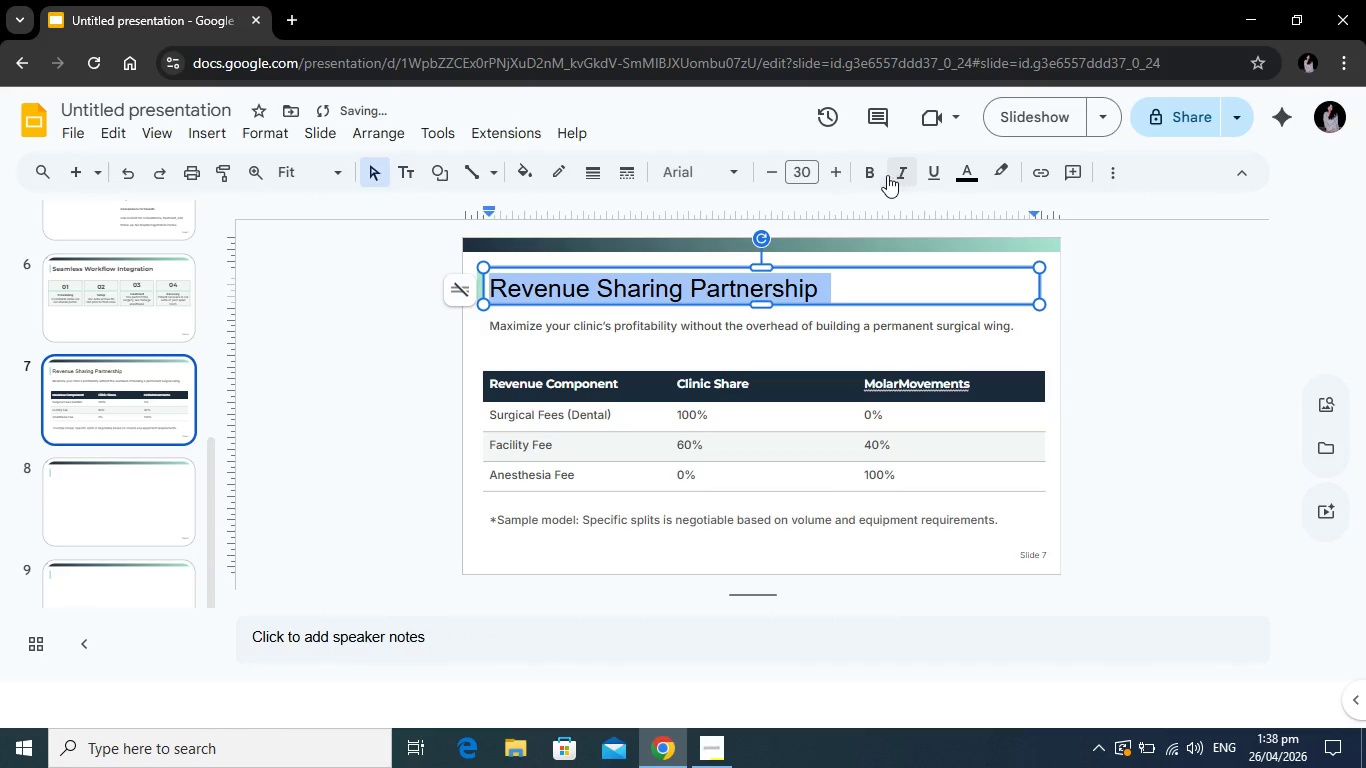 
left_click([884, 174])
 